 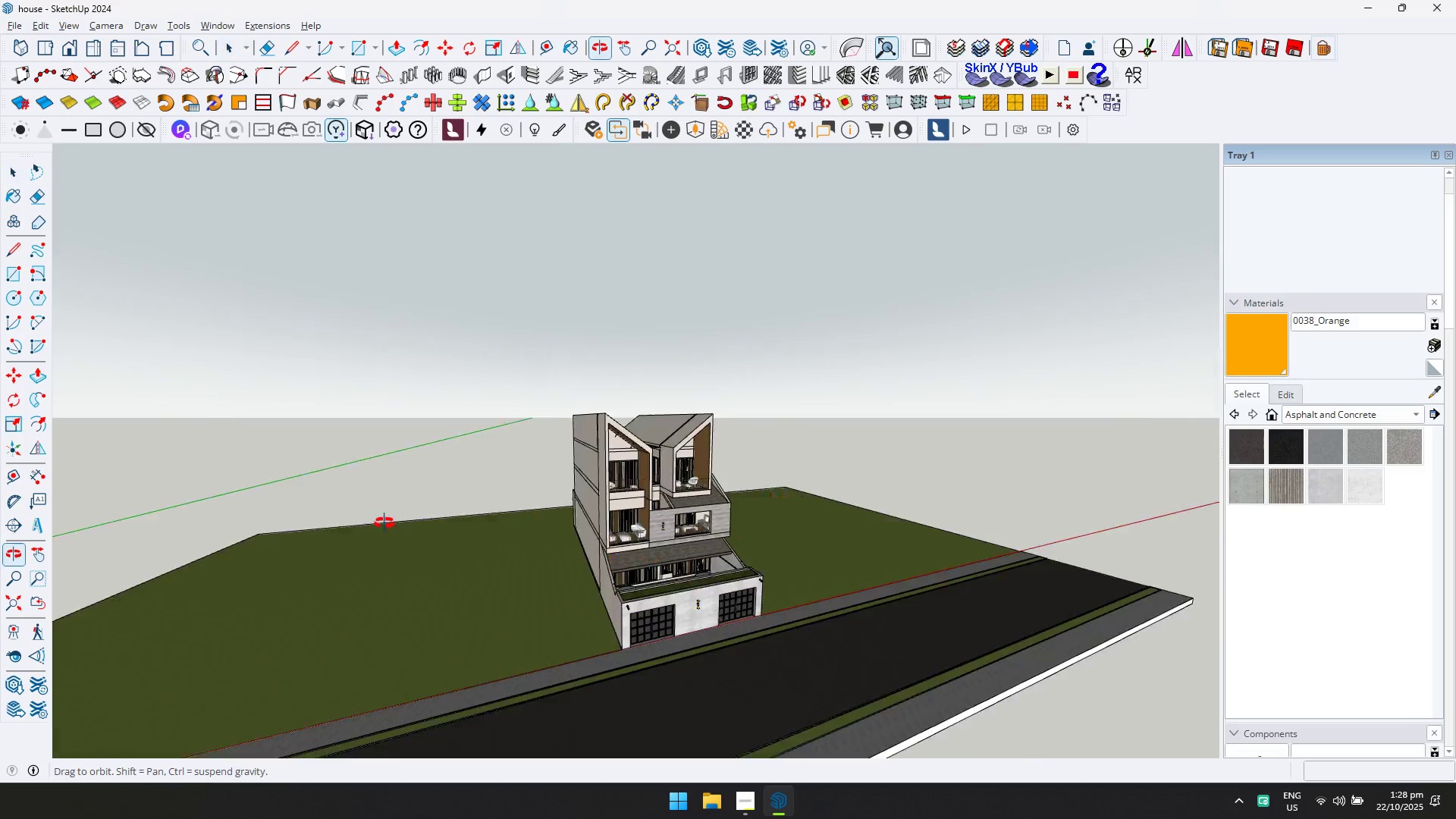 
scroll: coordinate [626, 604], scroll_direction: up, amount: 19.0
 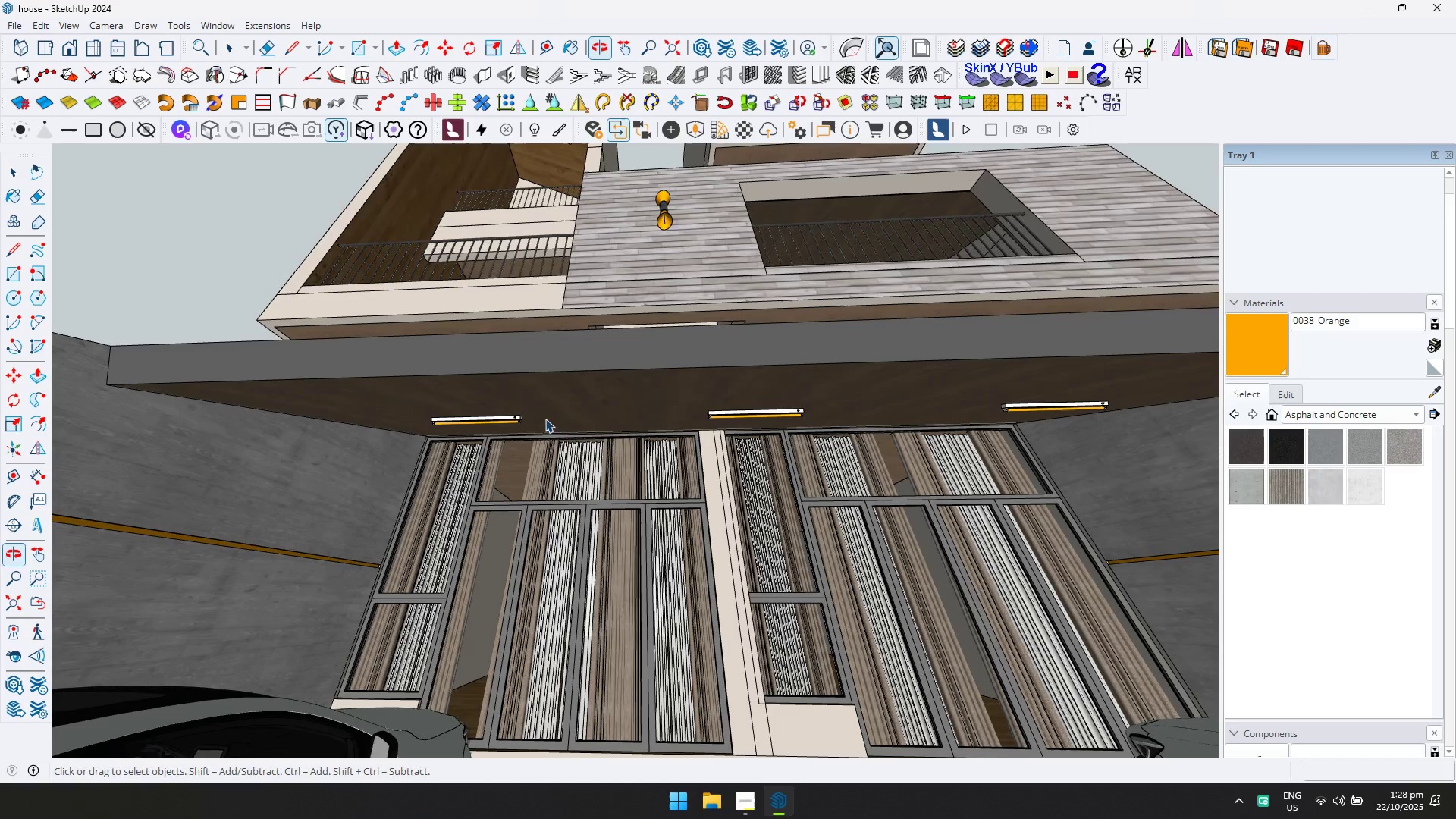 
left_click([511, 419])
 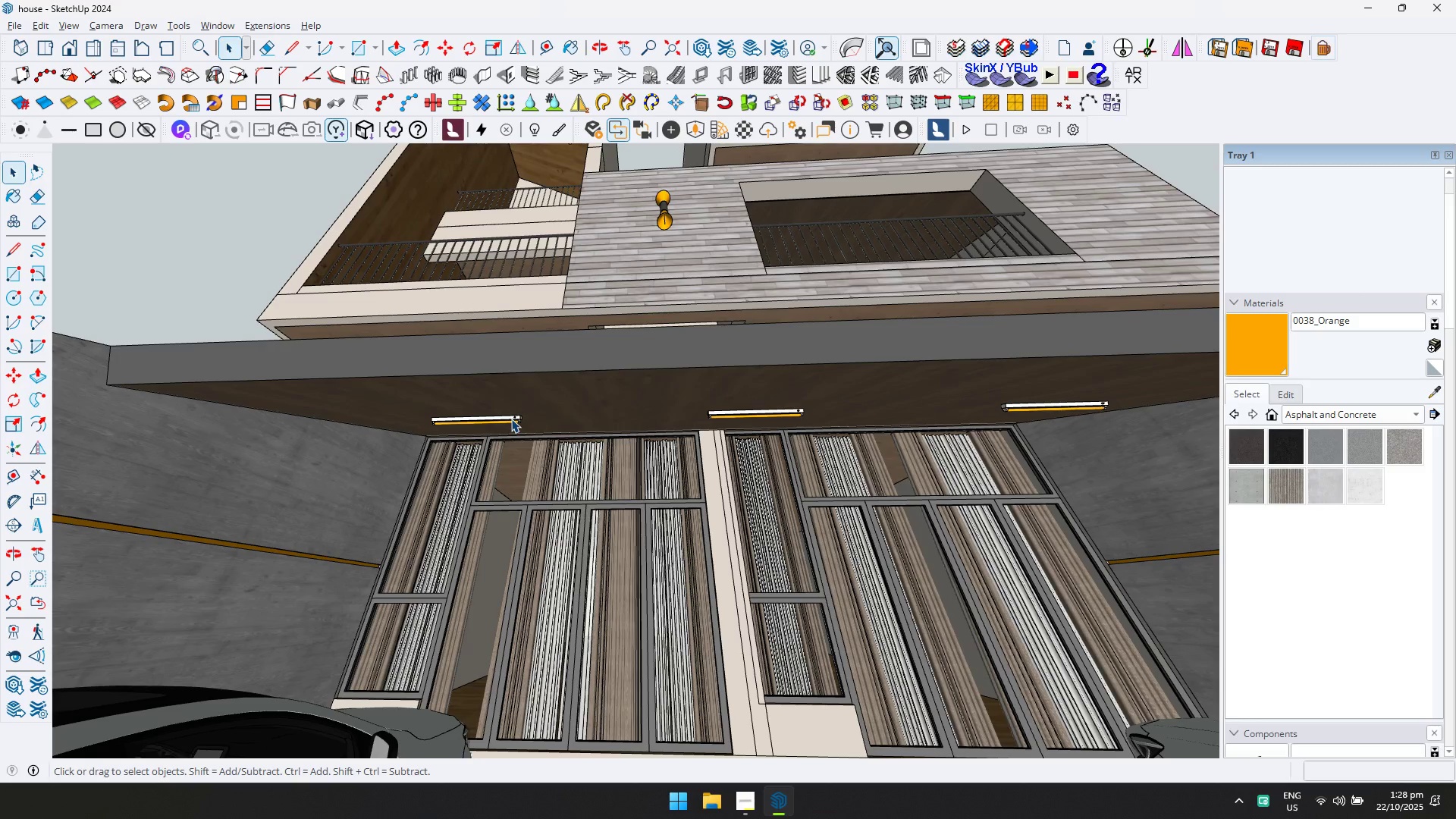 
hold_key(key=ControlLeft, duration=1.5)
left_click([794, 413])
 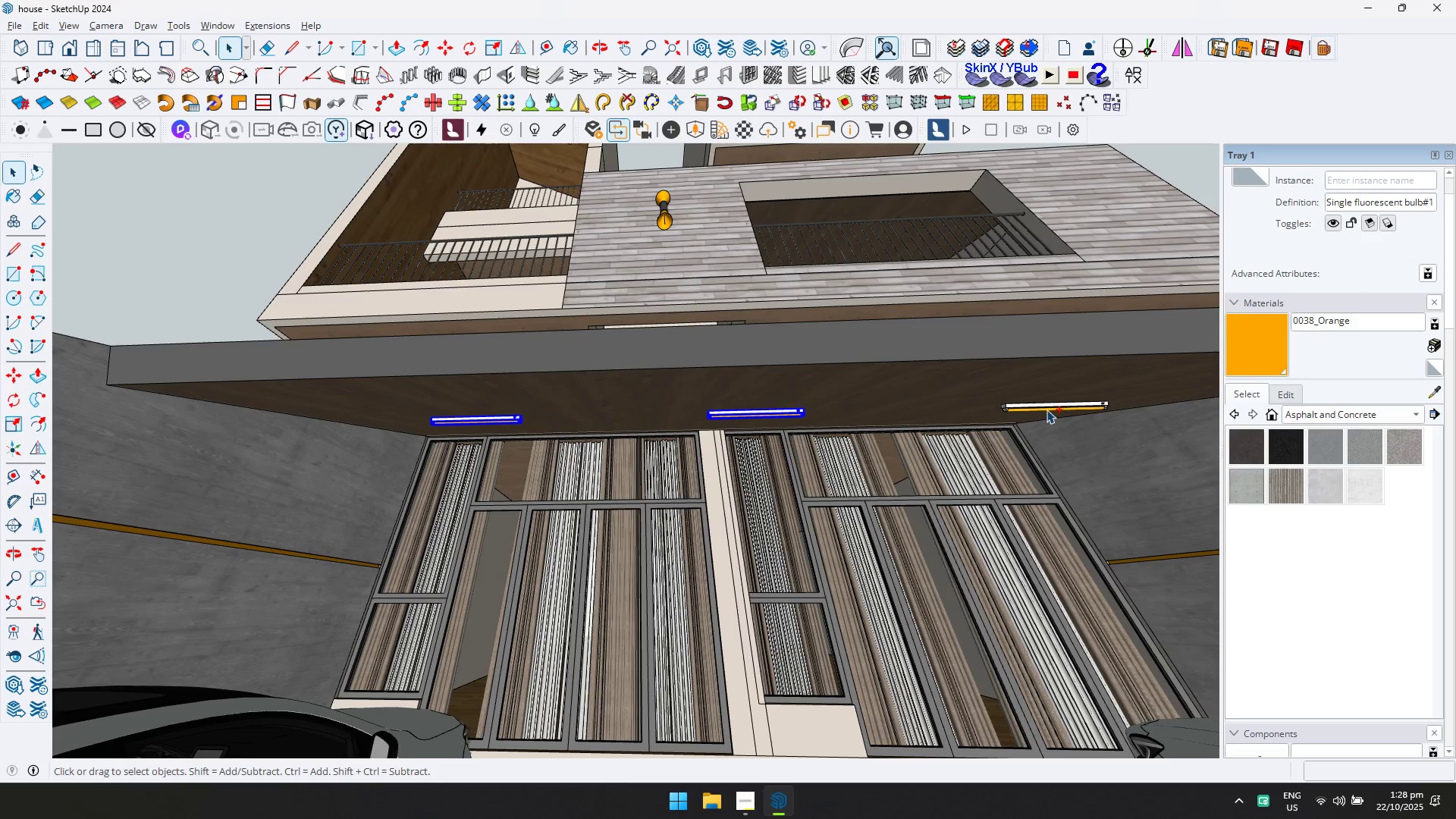 
left_click([1046, 409])
 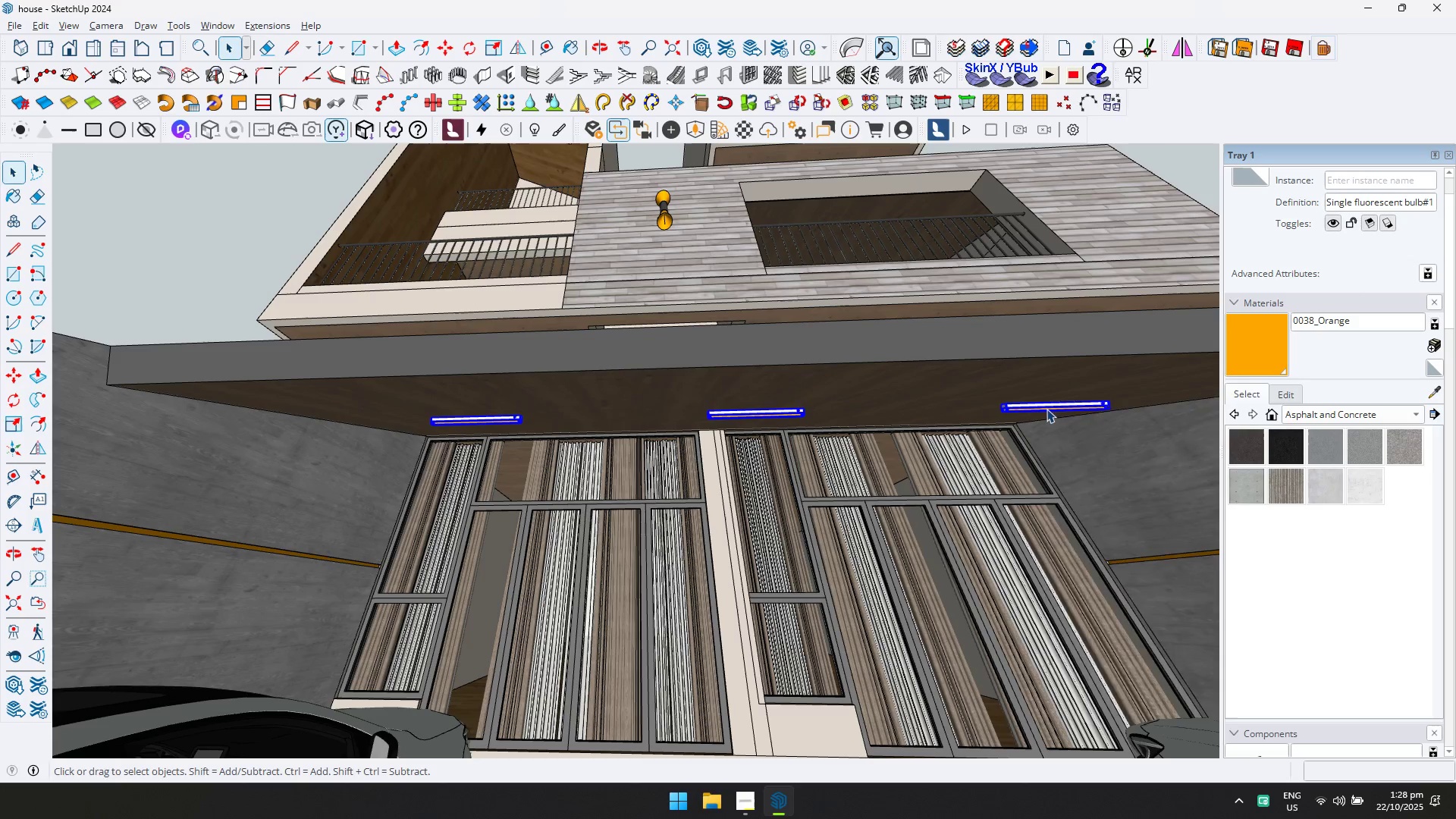 
right_click([1046, 409])
 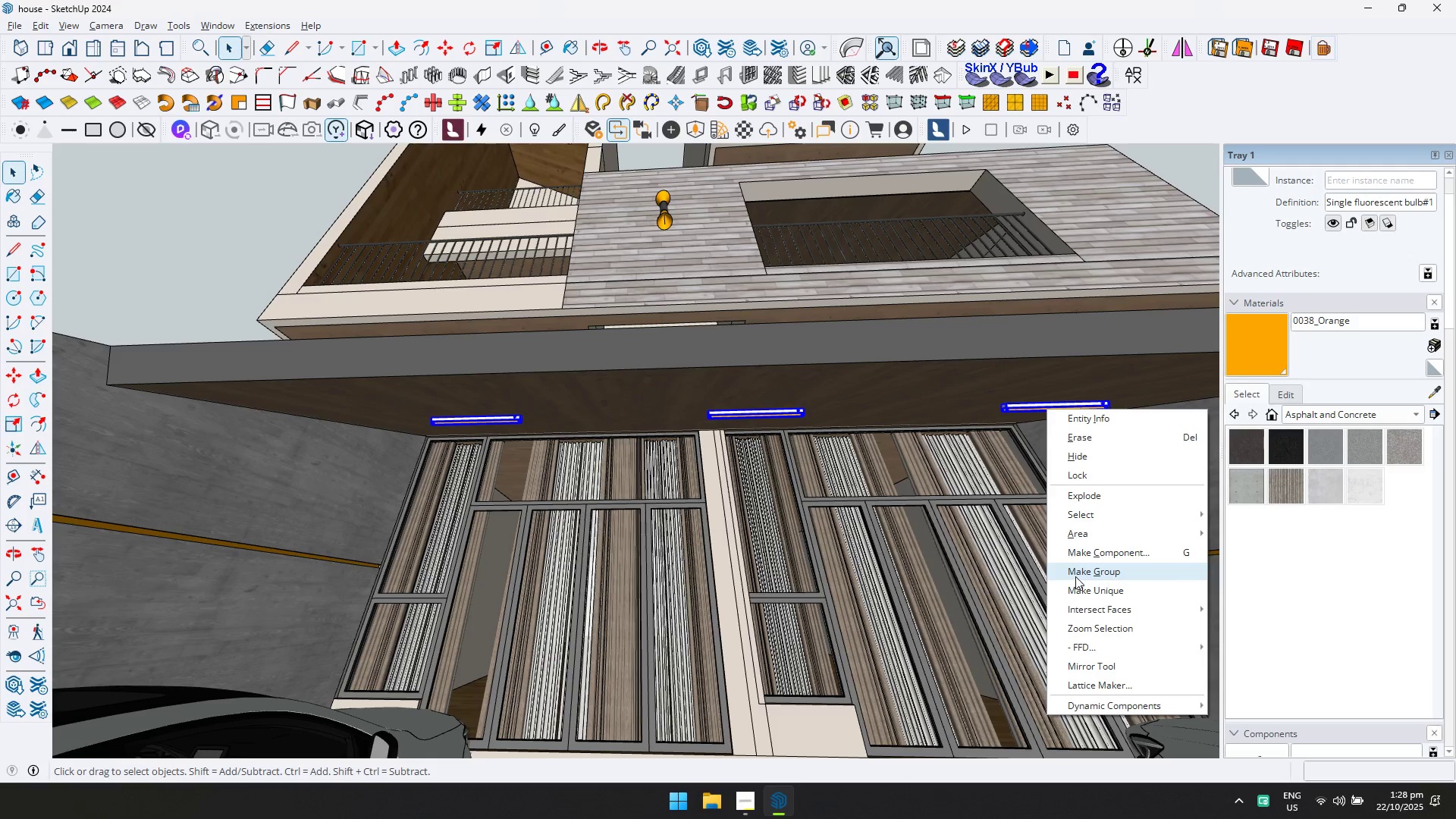 
left_click([1077, 575])
 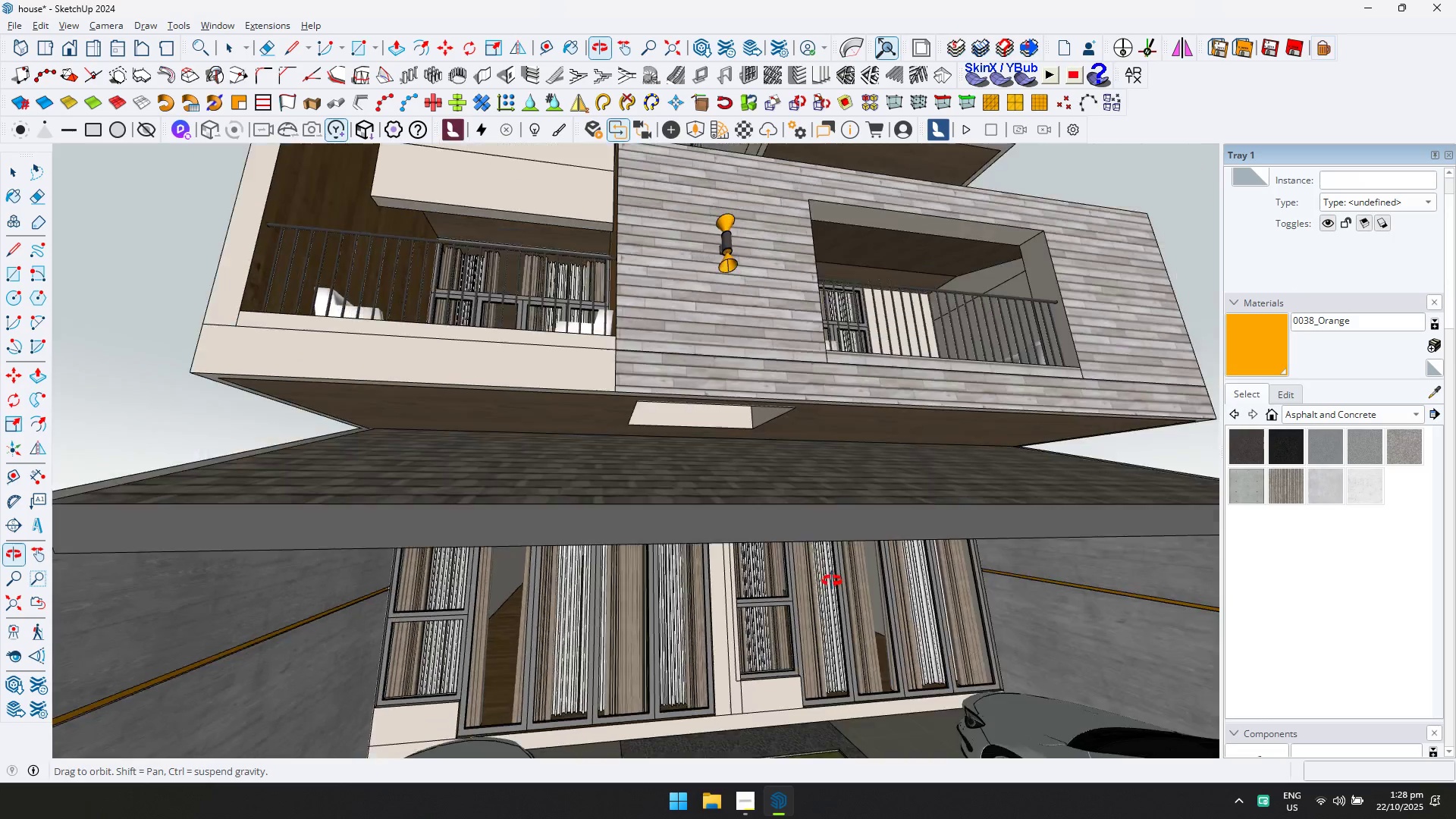 
scroll: coordinate [801, 629], scroll_direction: down, amount: 5.0
 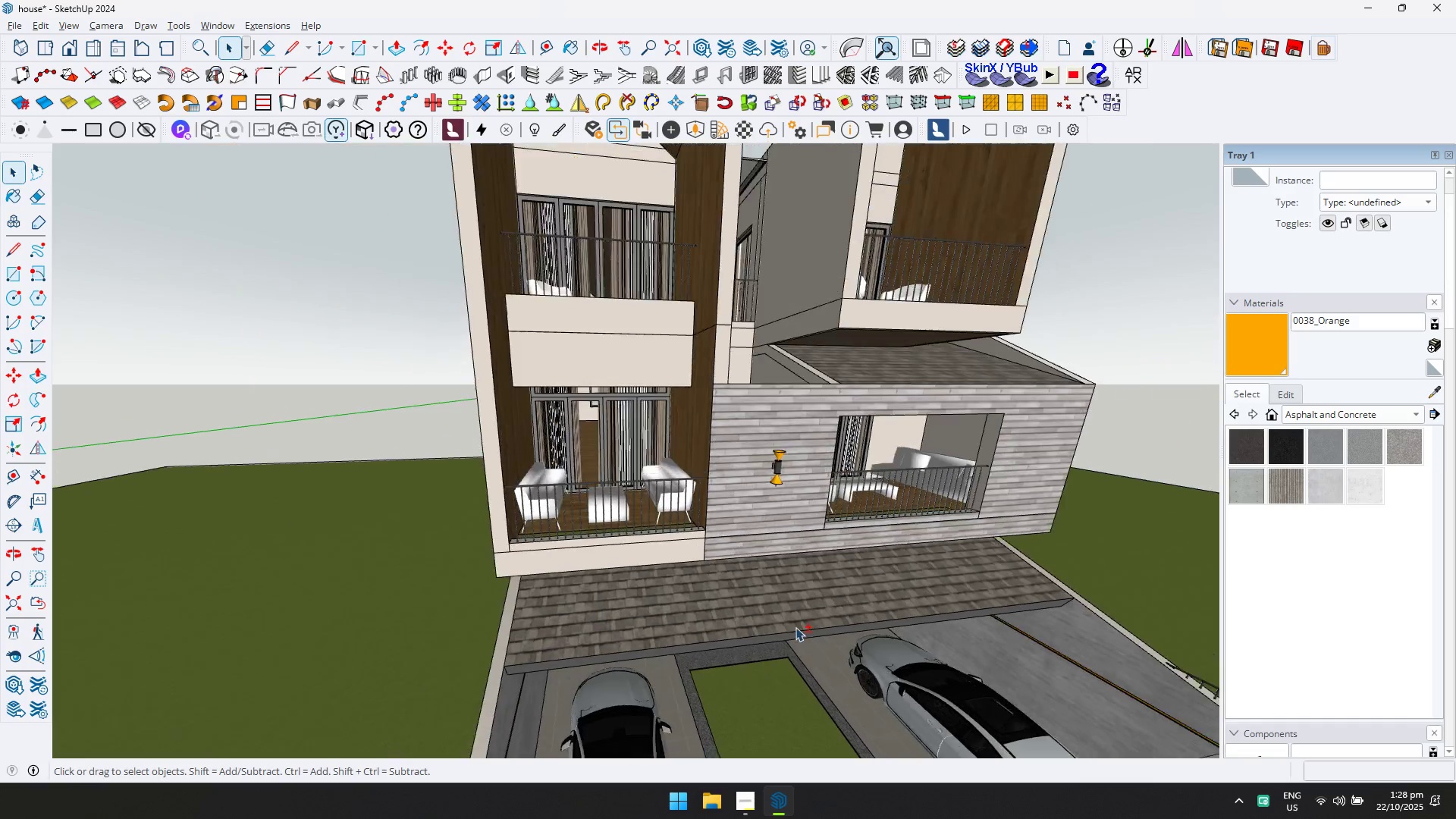 
hold_key(key=ShiftLeft, duration=0.3)
 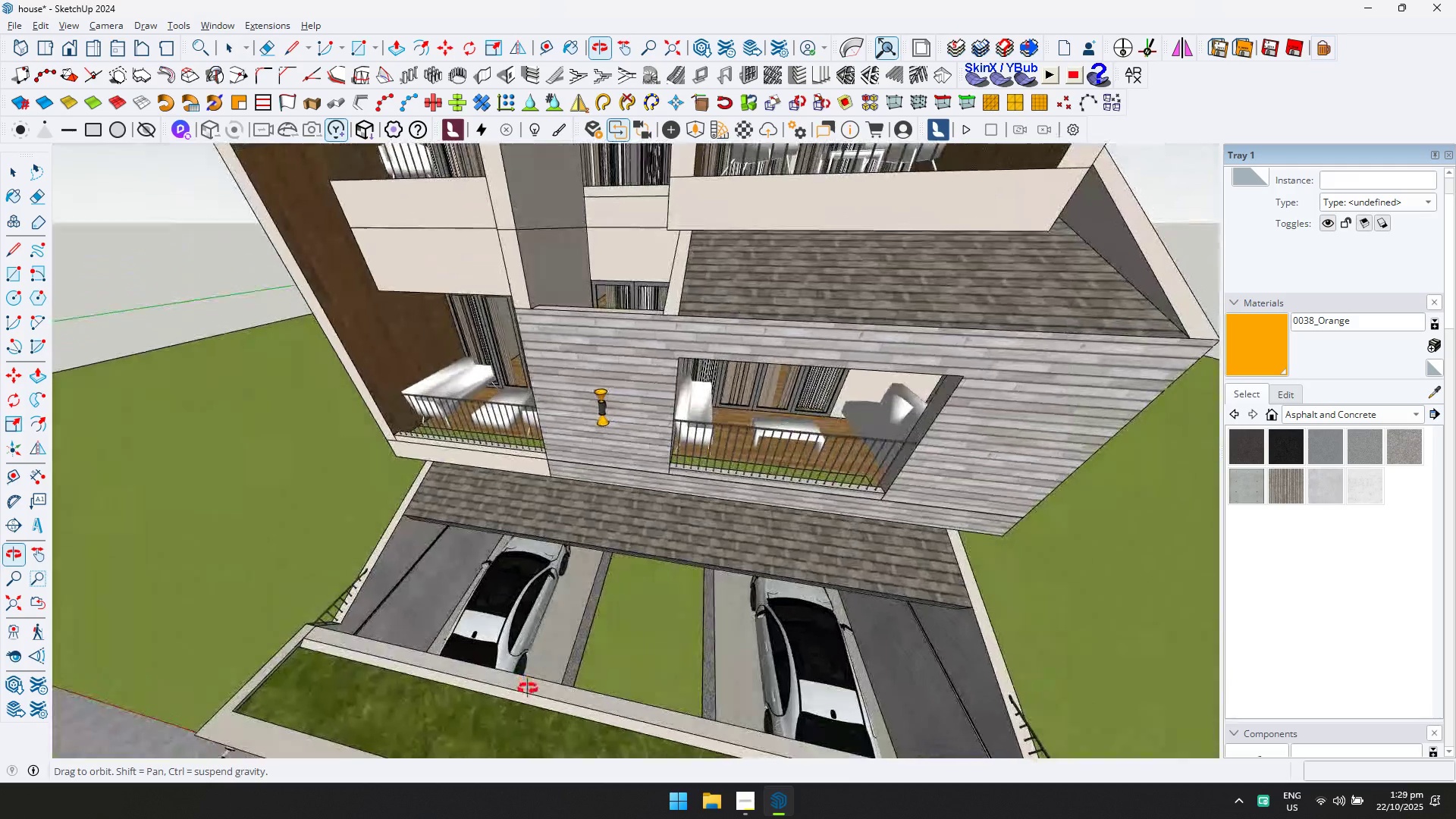 
scroll: coordinate [807, 591], scroll_direction: up, amount: 1.0
 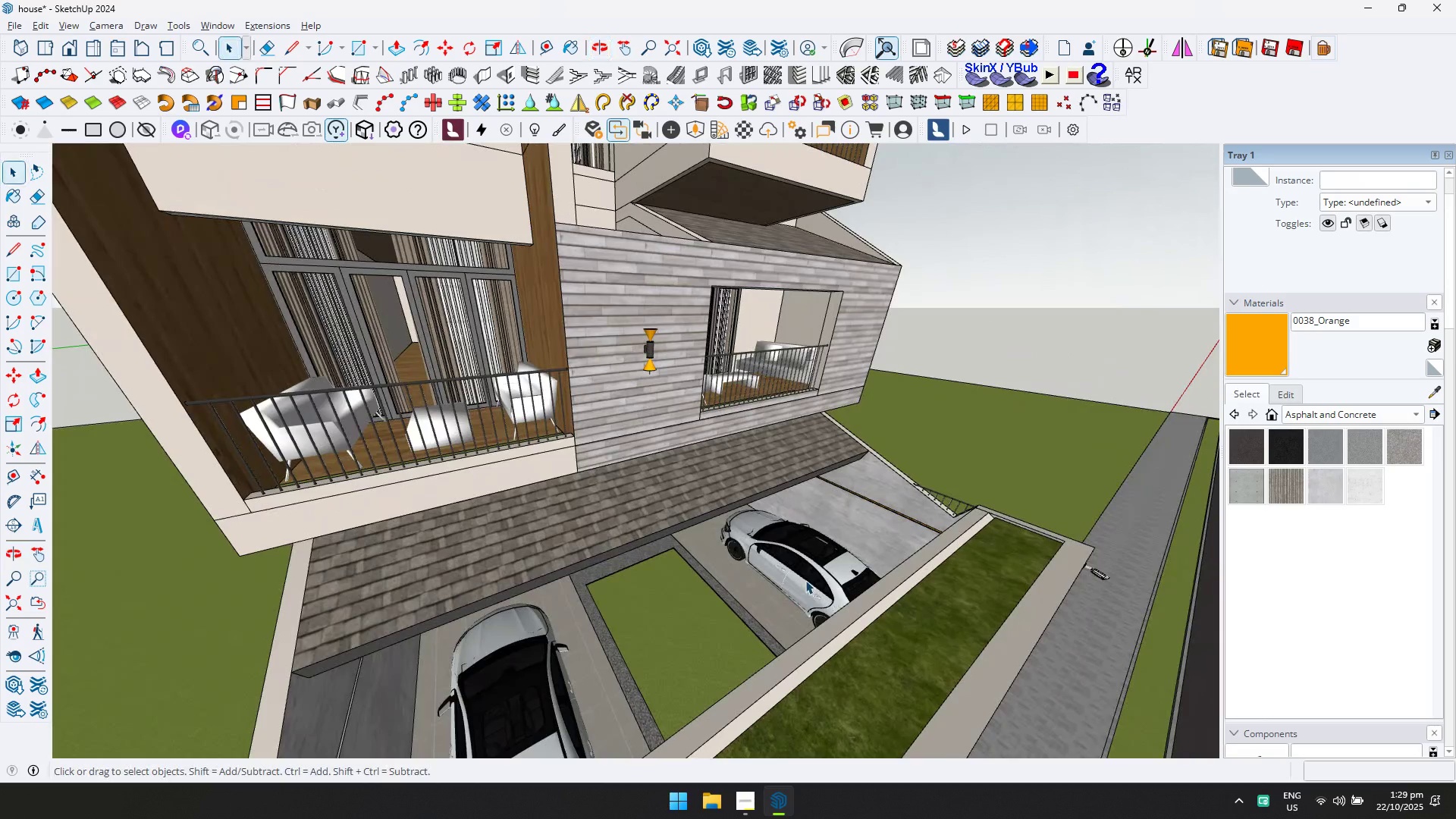 
left_click([805, 580])
 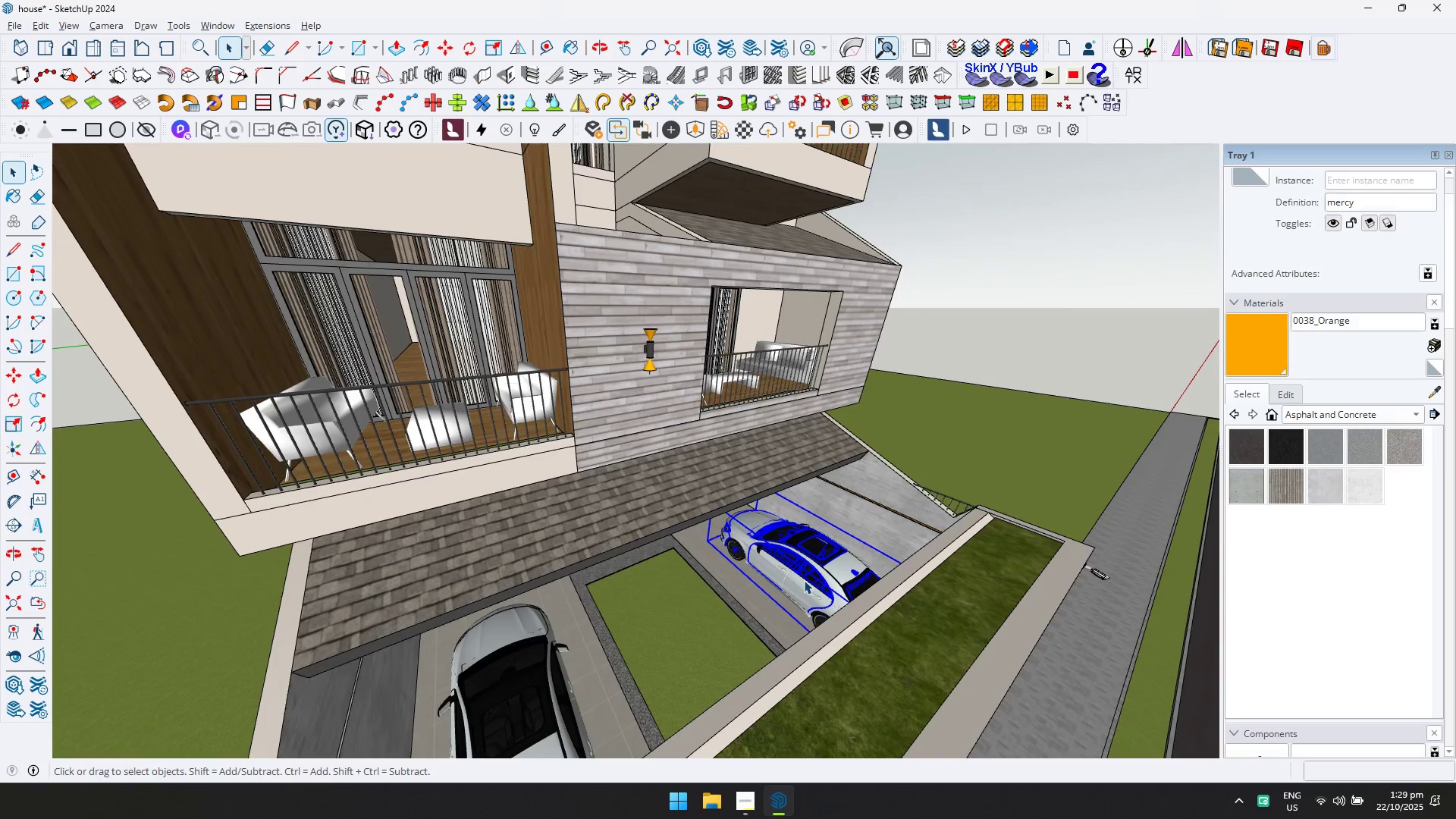 
key(Delete)
 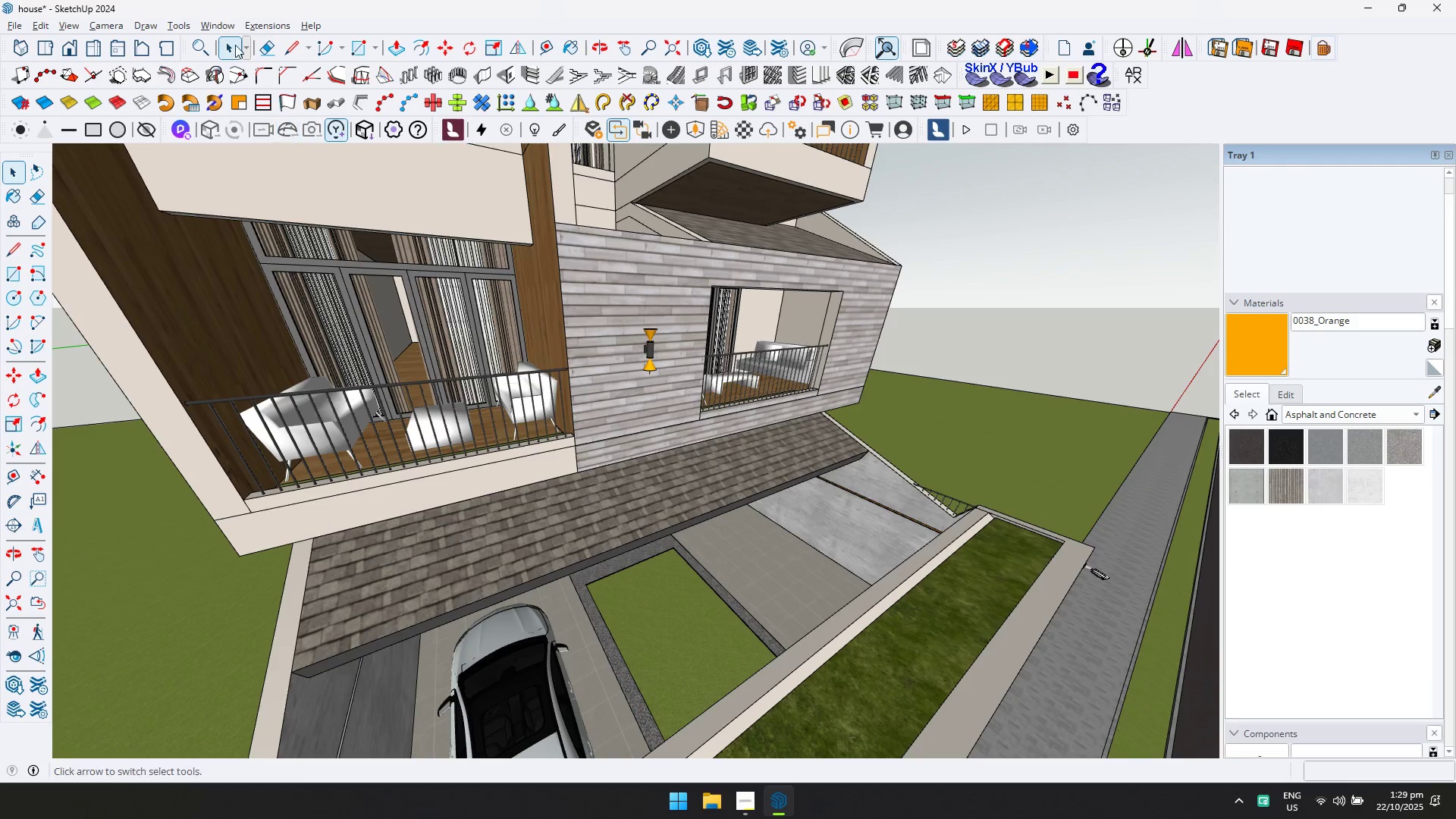 
left_click([216, 18])
 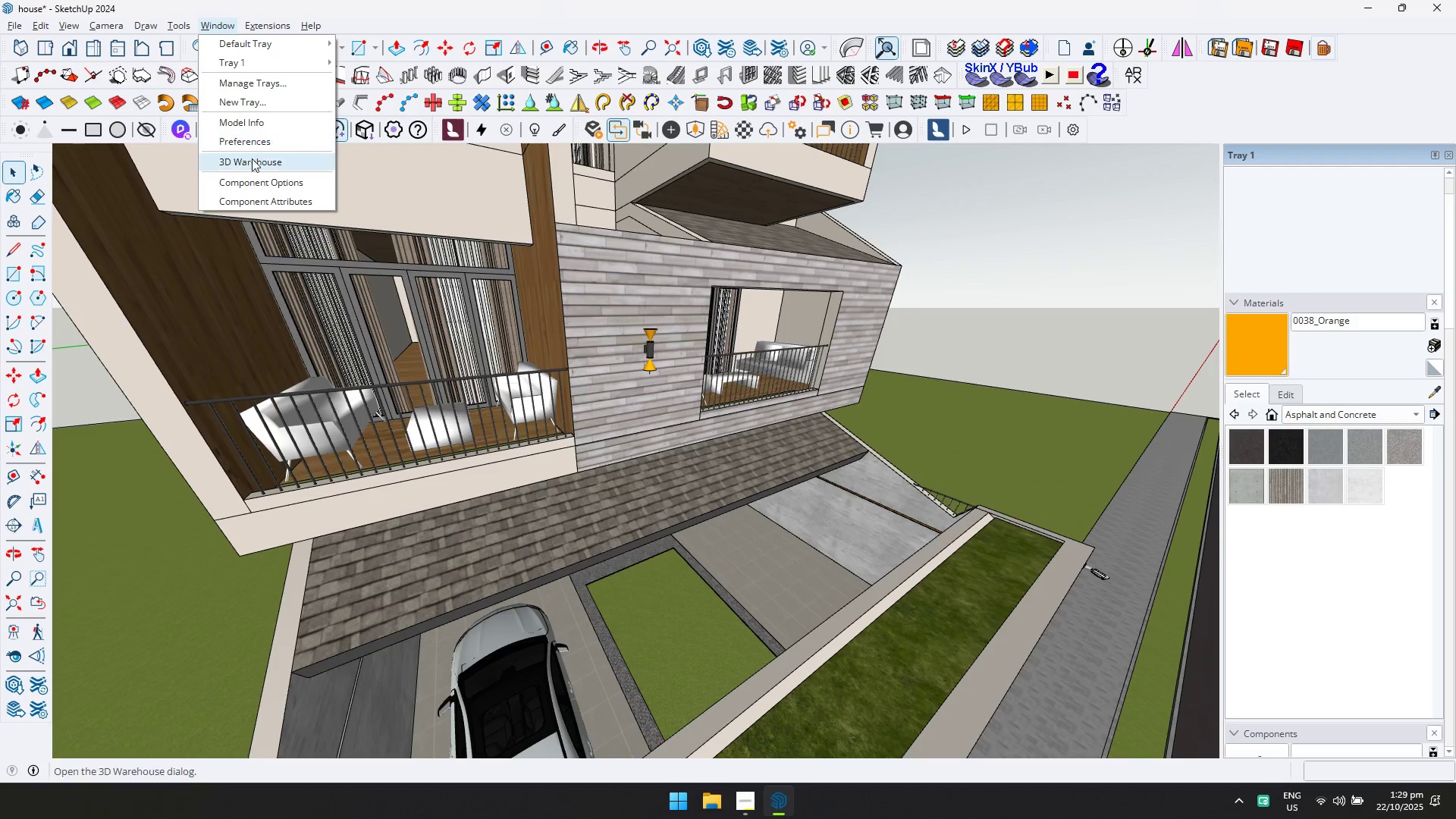 
left_click([252, 159])
 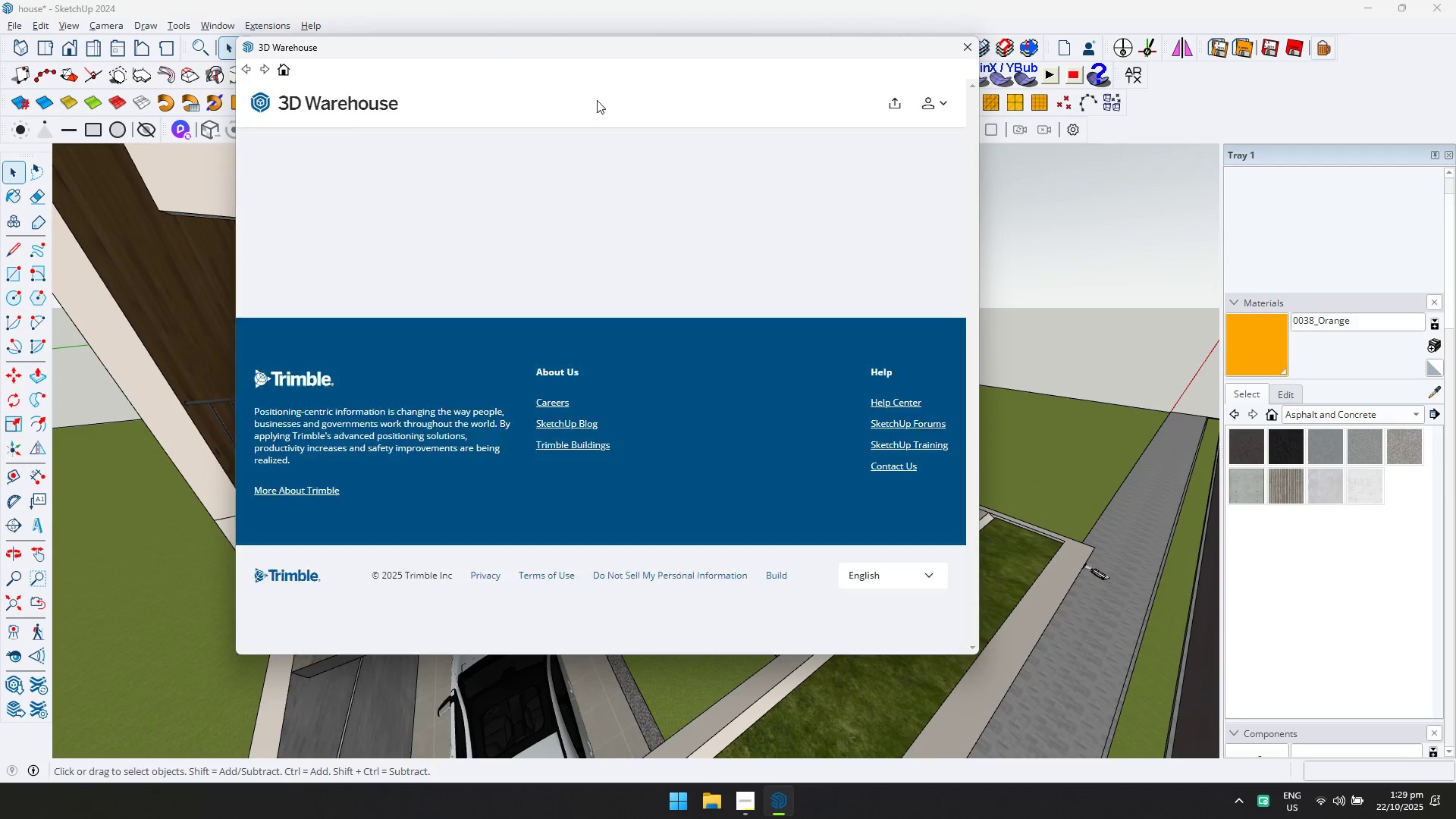 
left_click([592, 110])
 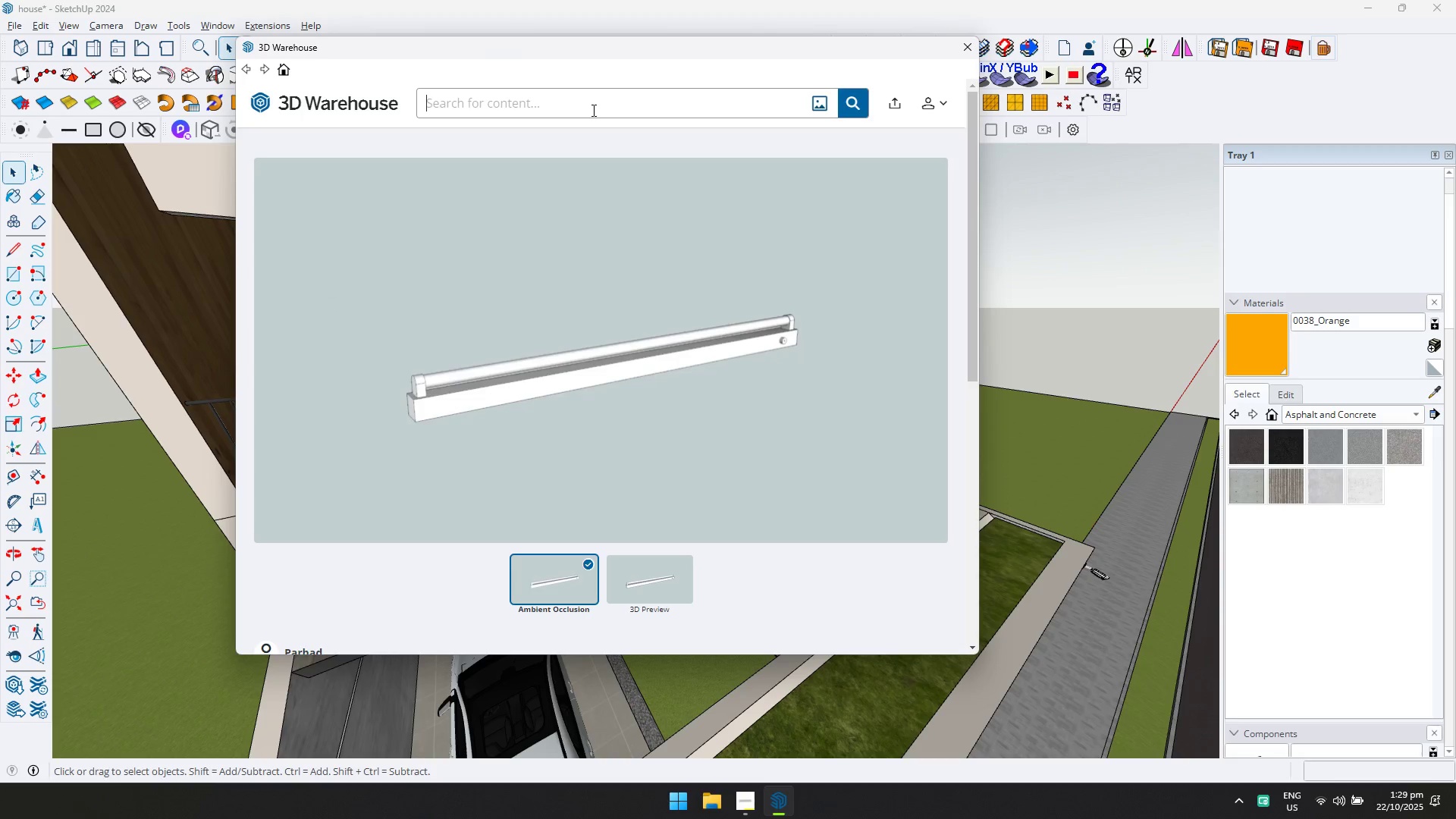 
type(ford raptor)
 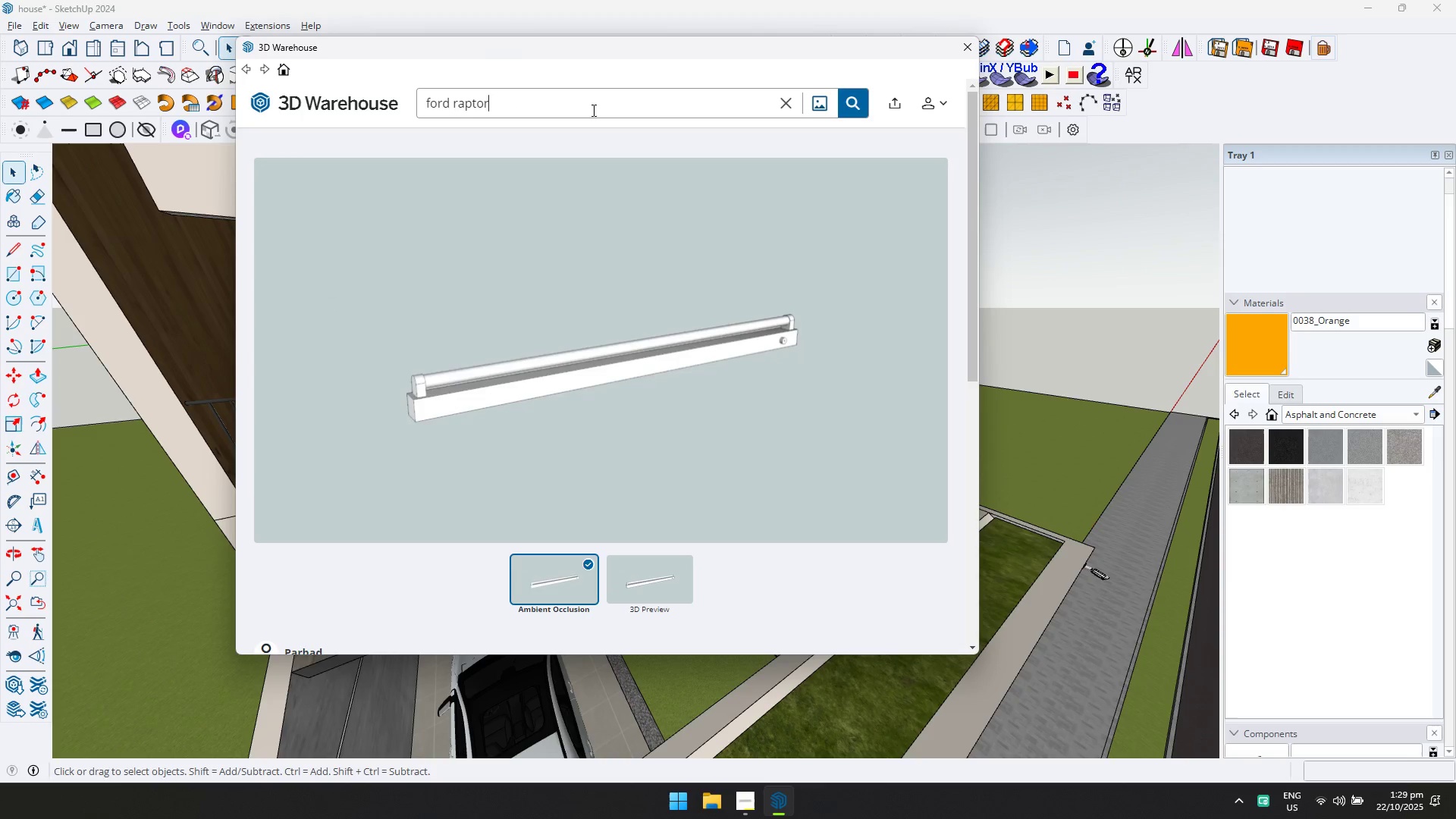 
key(Enter)
 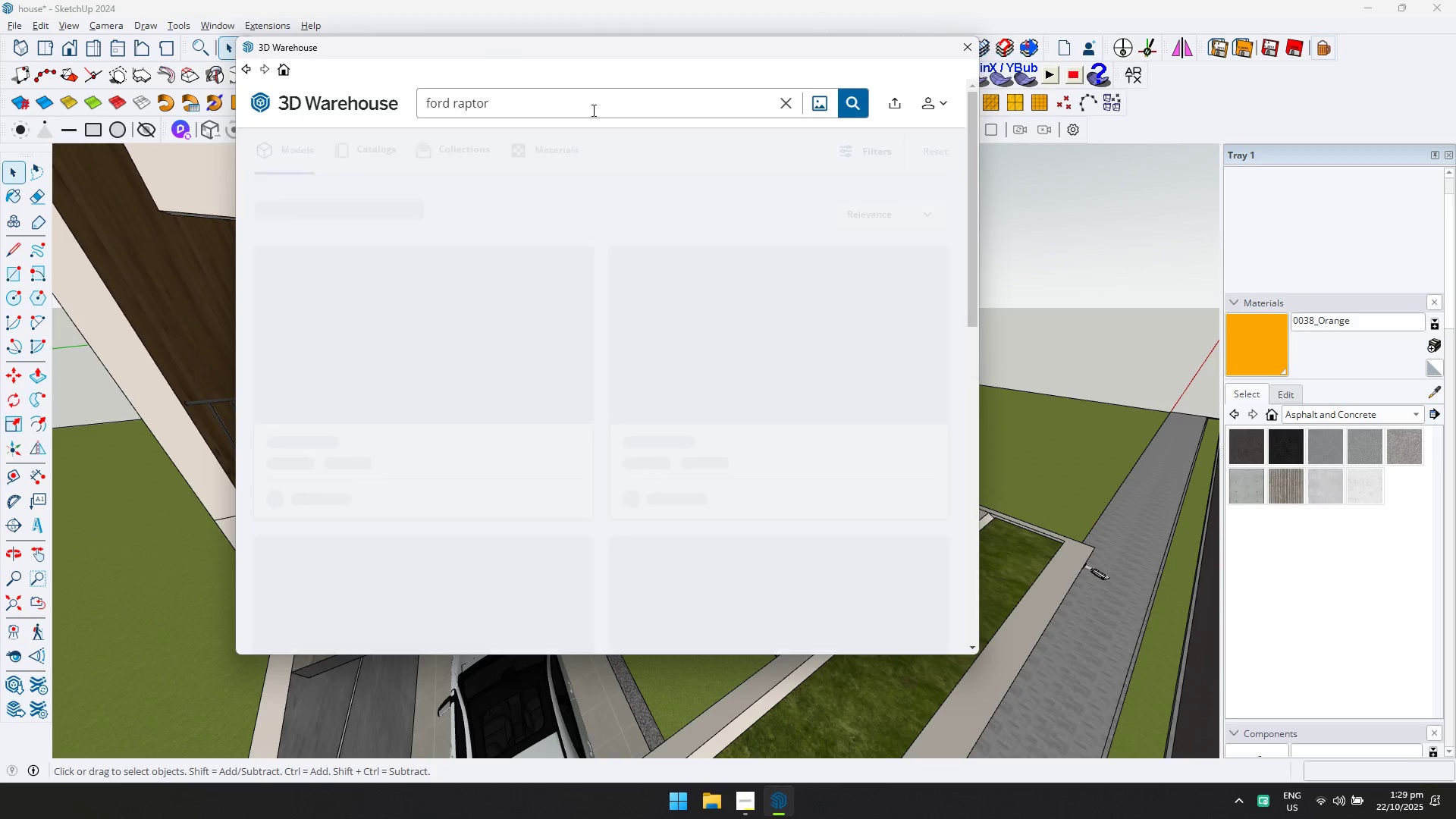 
key(Alt+AltLeft)
 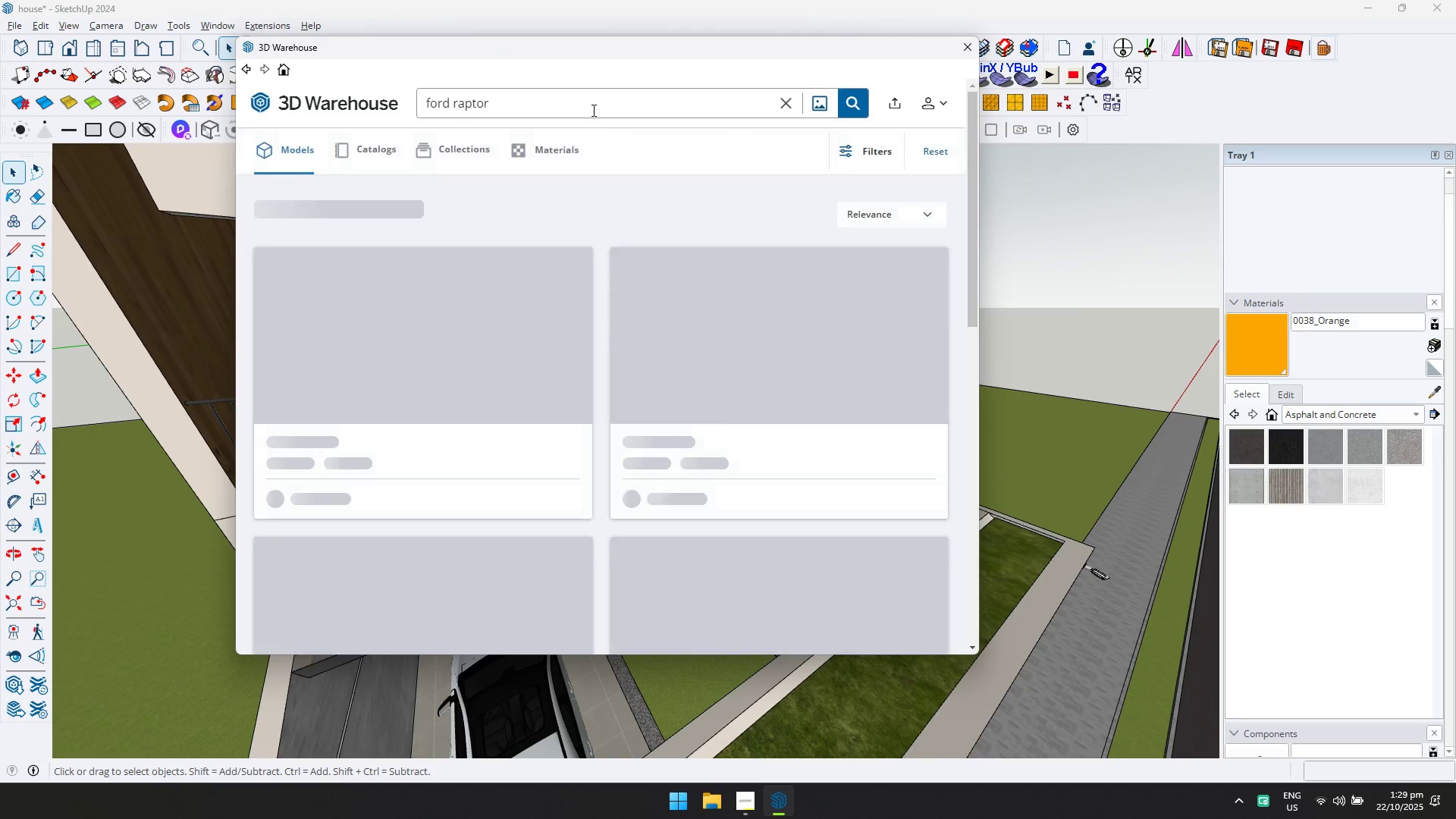 
key(Alt+Tab)
 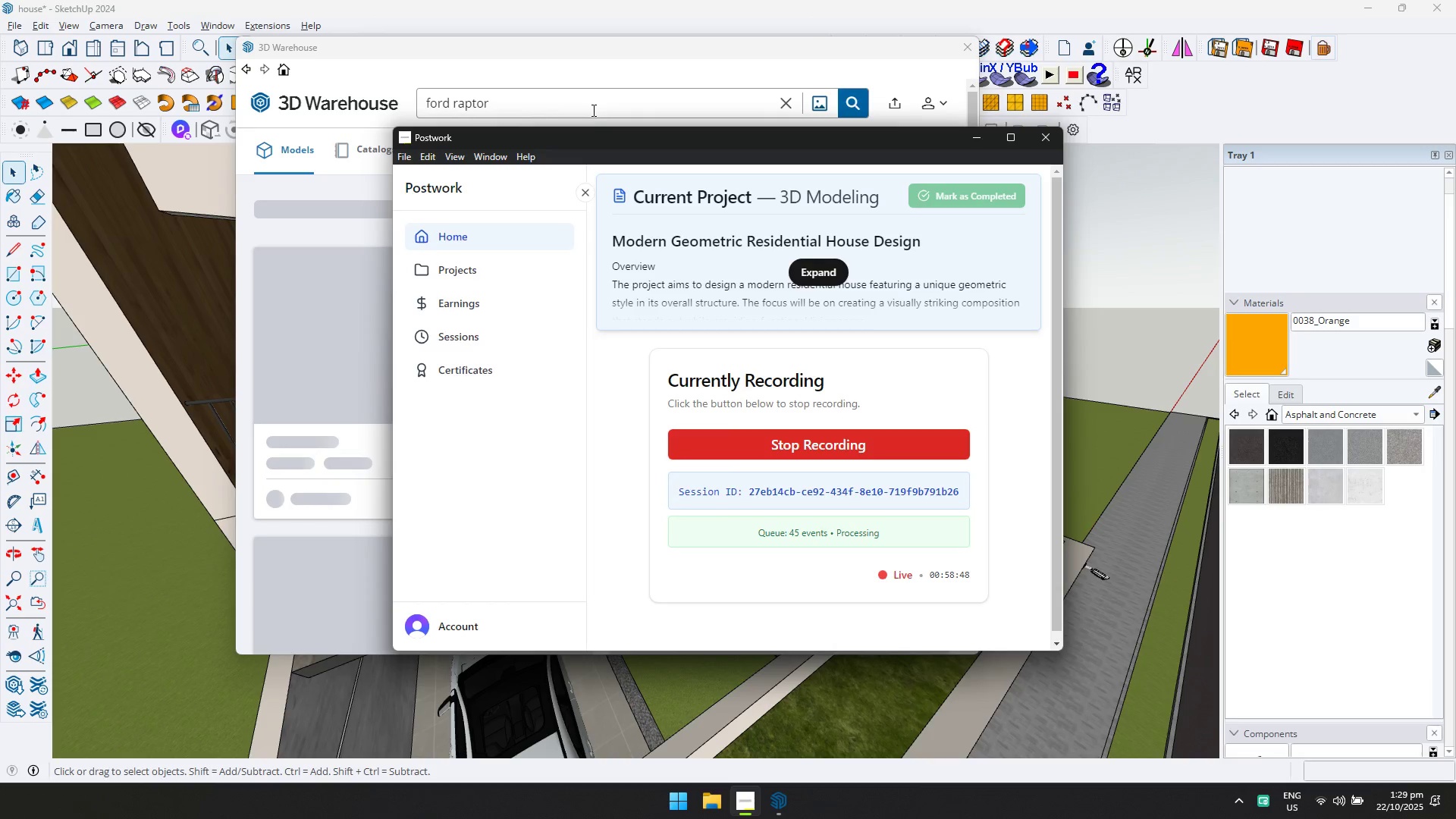 
key(Alt+AltLeft)
 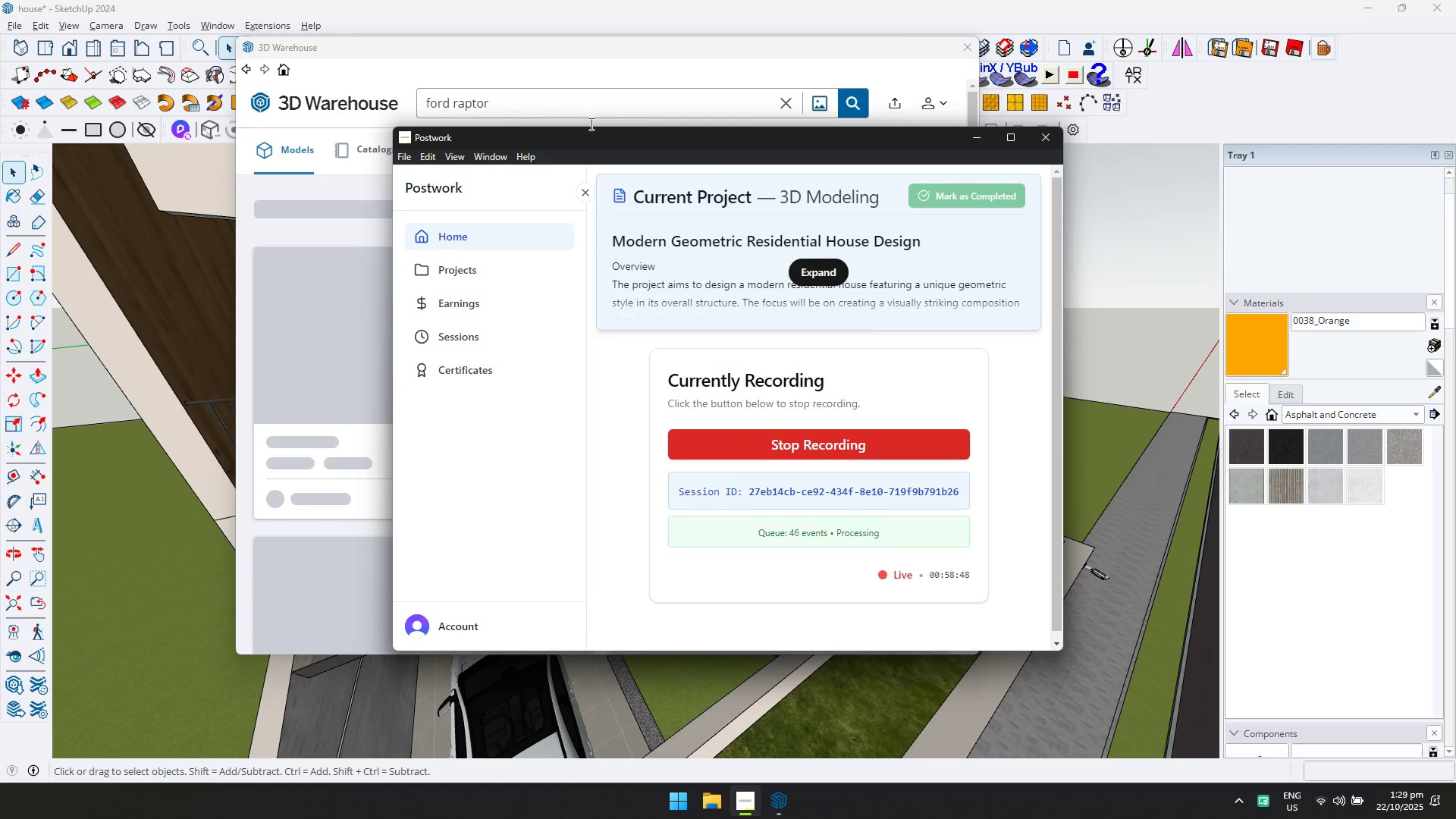 
key(Alt+Tab)
 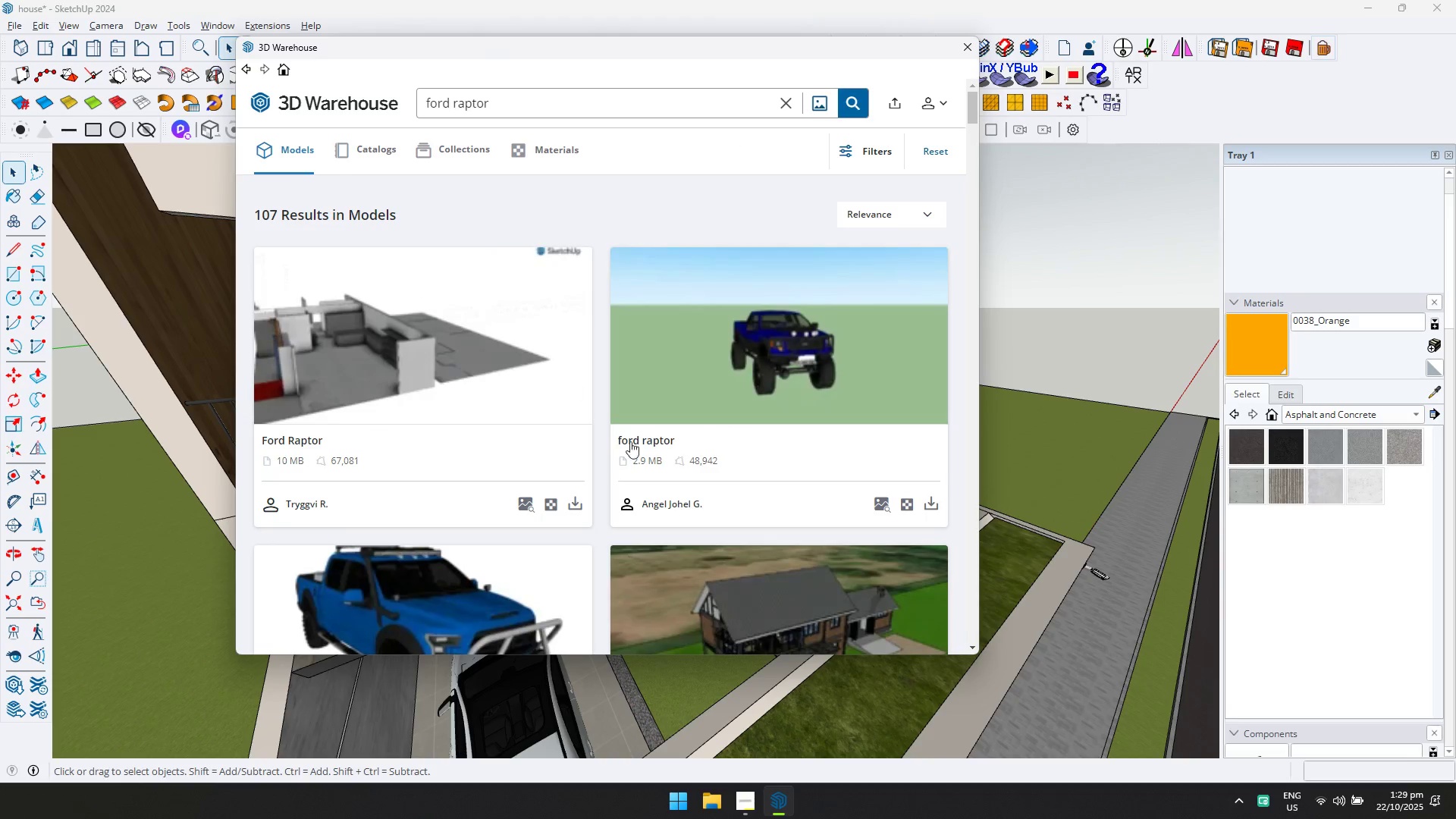 
scroll: coordinate [701, 427], scroll_direction: down, amount: 3.0
 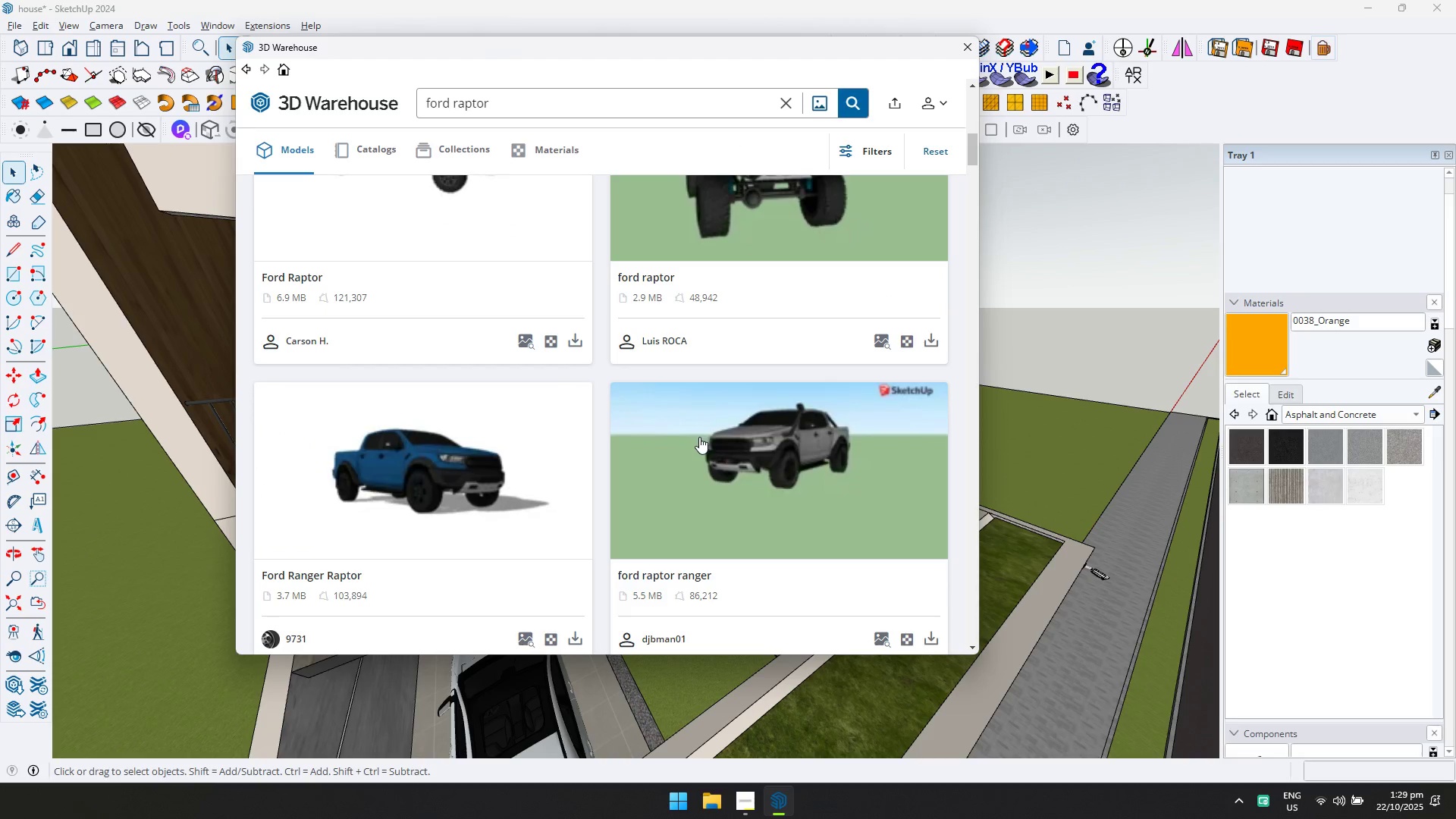 
left_click([699, 439])
 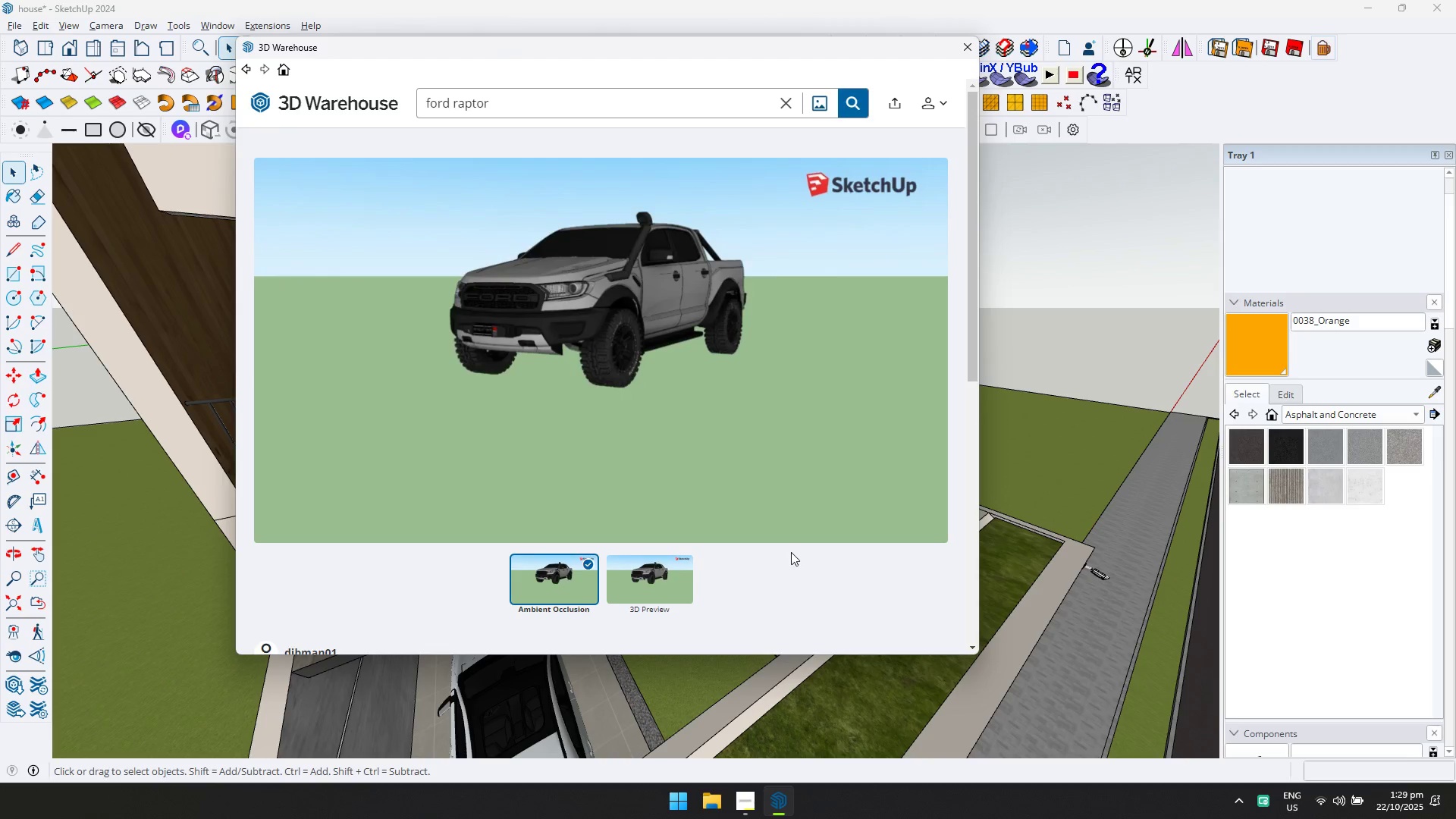 
scroll: coordinate [794, 547], scroll_direction: down, amount: 1.0
 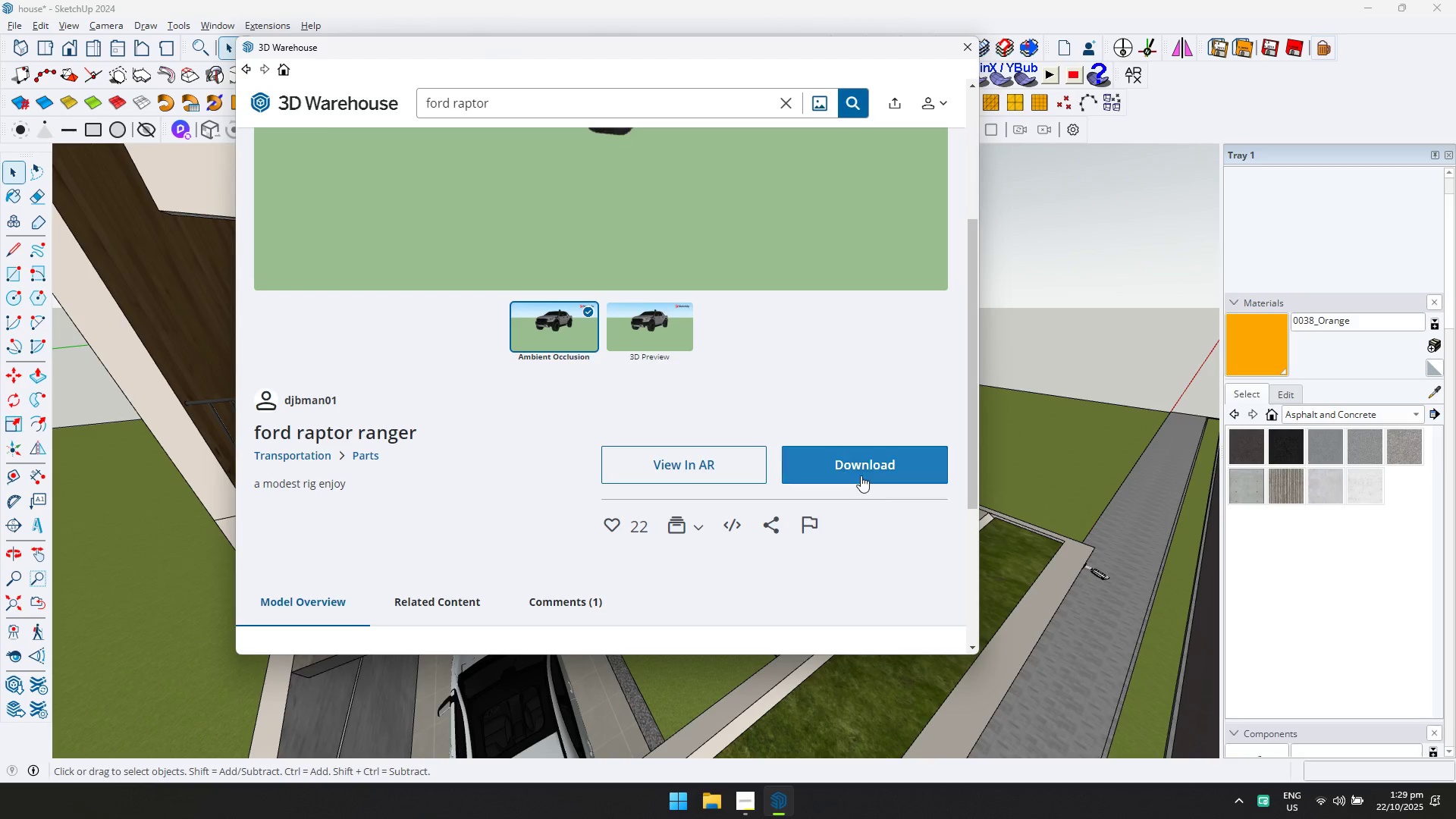 
left_click([861, 475])
 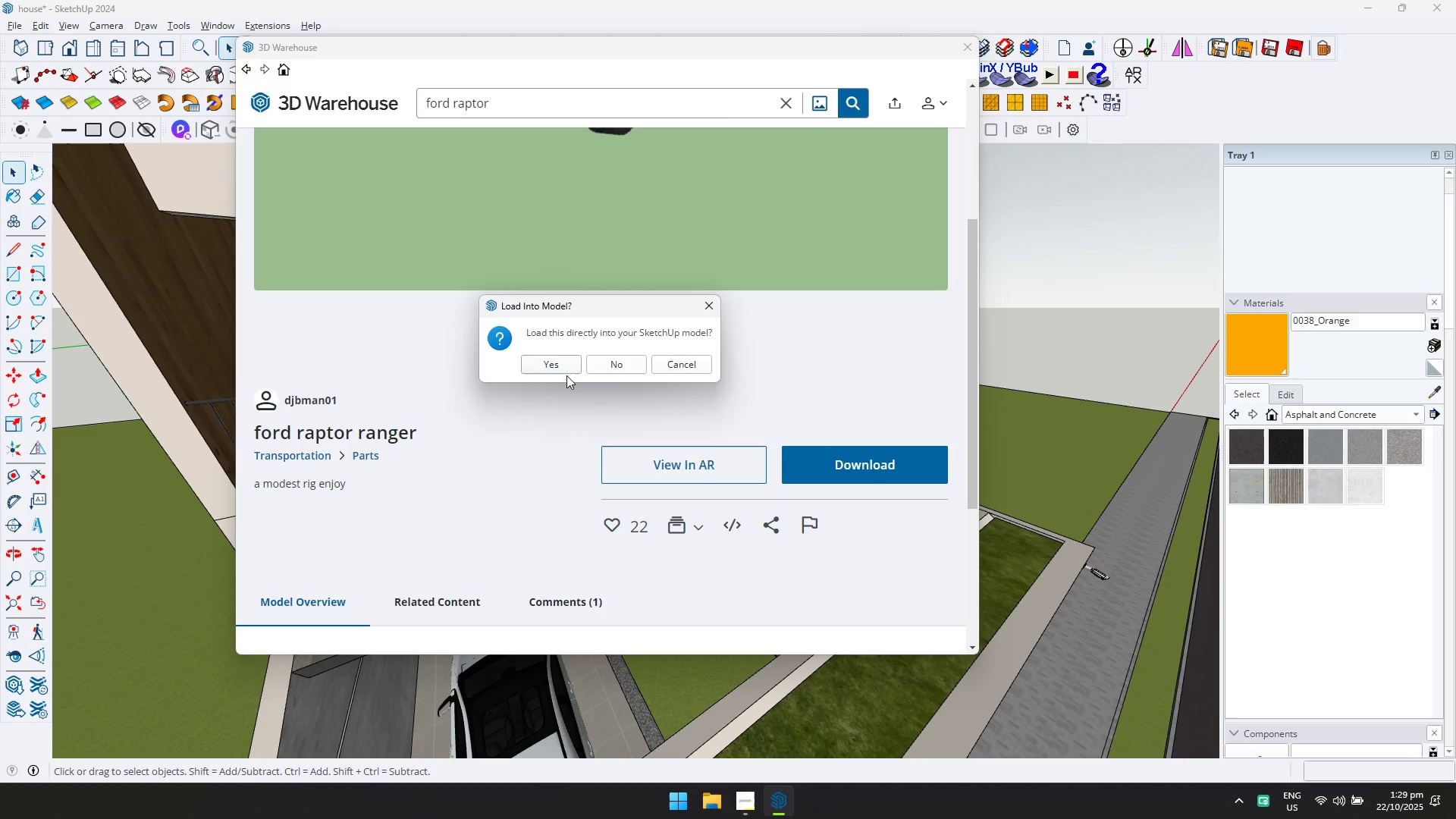 
double_click([563, 366])
 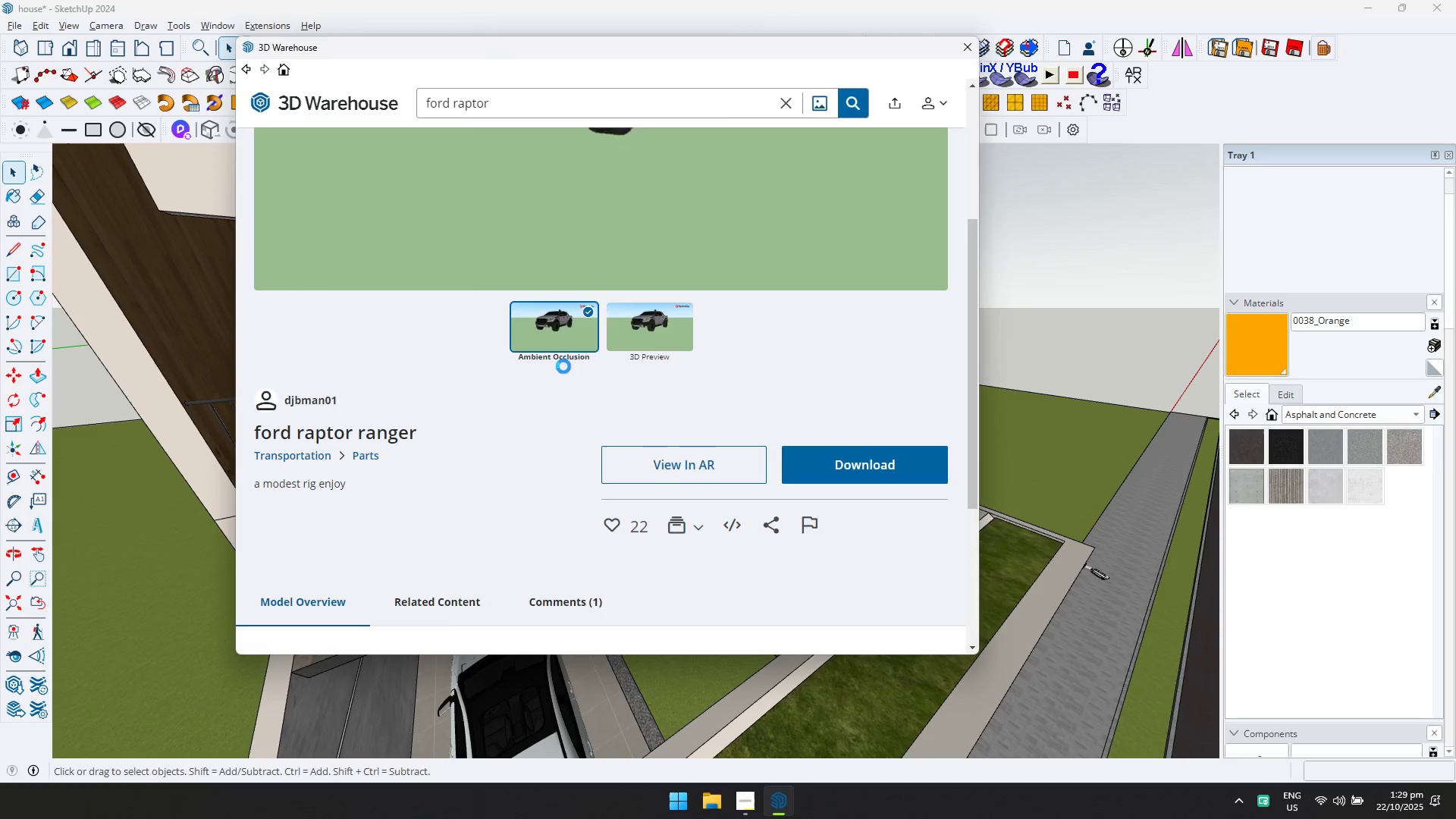 
triple_click([563, 366])
 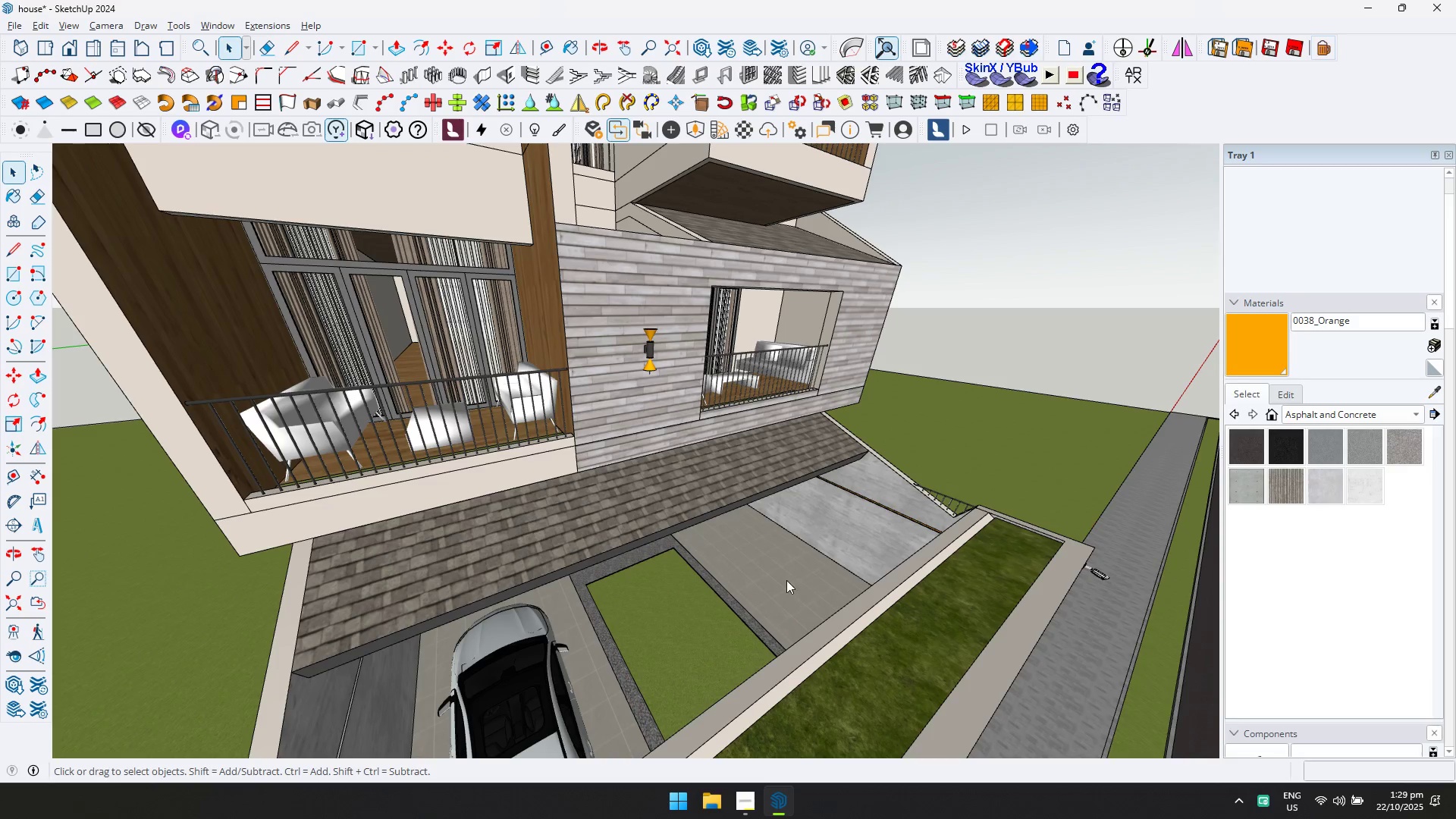 
scroll: coordinate [792, 582], scroll_direction: up, amount: 11.0
 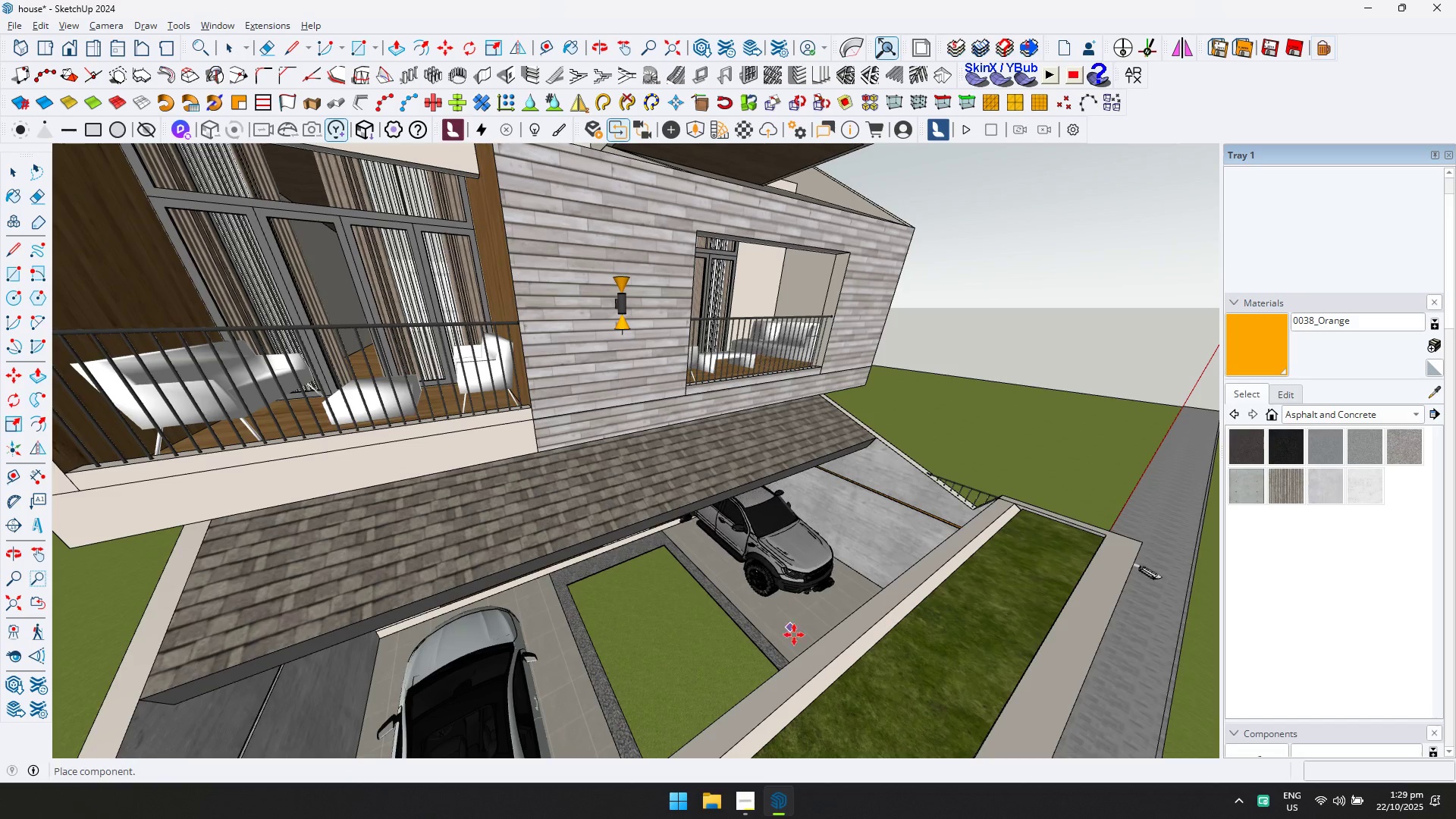 
double_click([799, 631])
 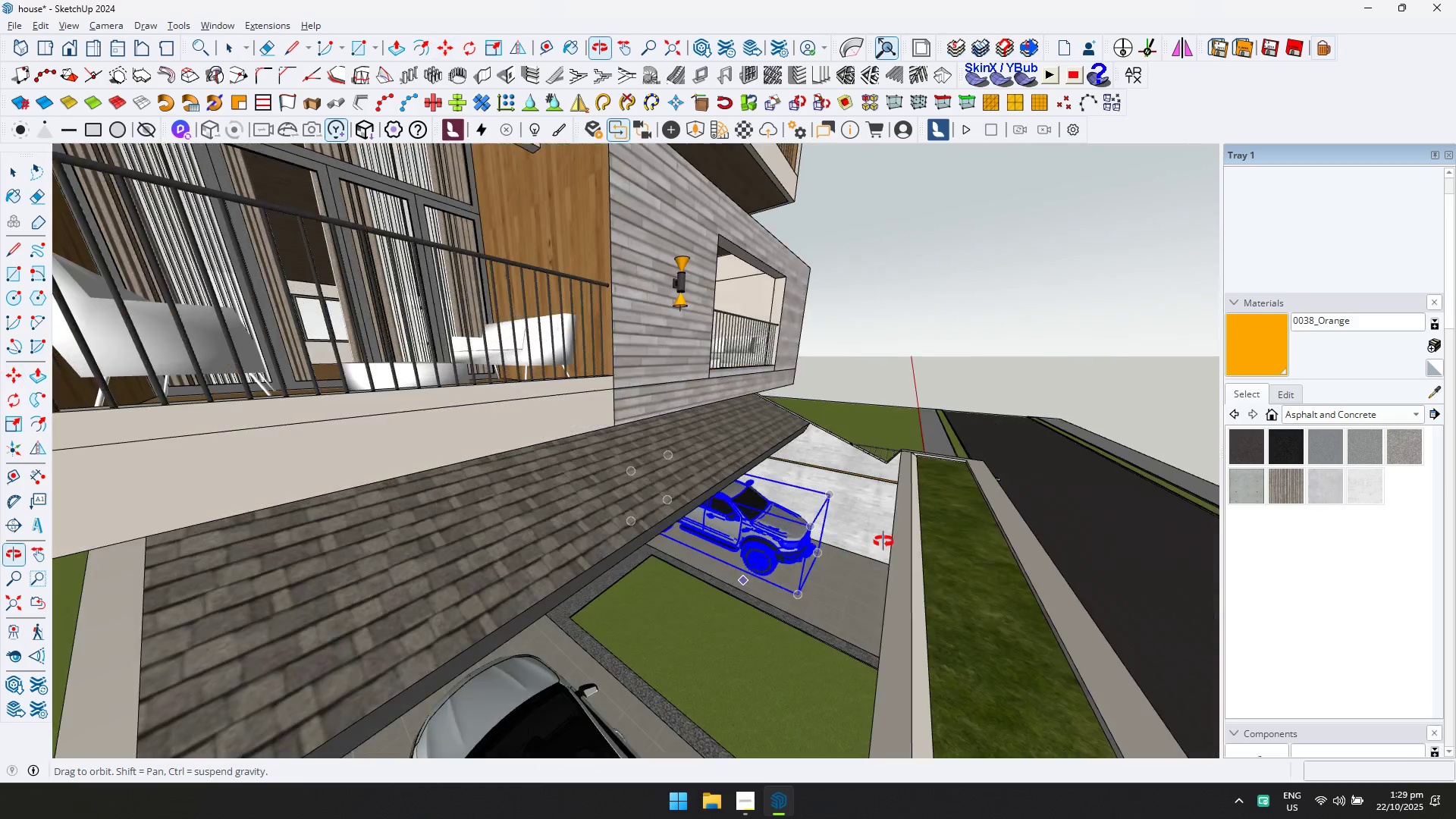 
scroll: coordinate [742, 586], scroll_direction: up, amount: 5.0
 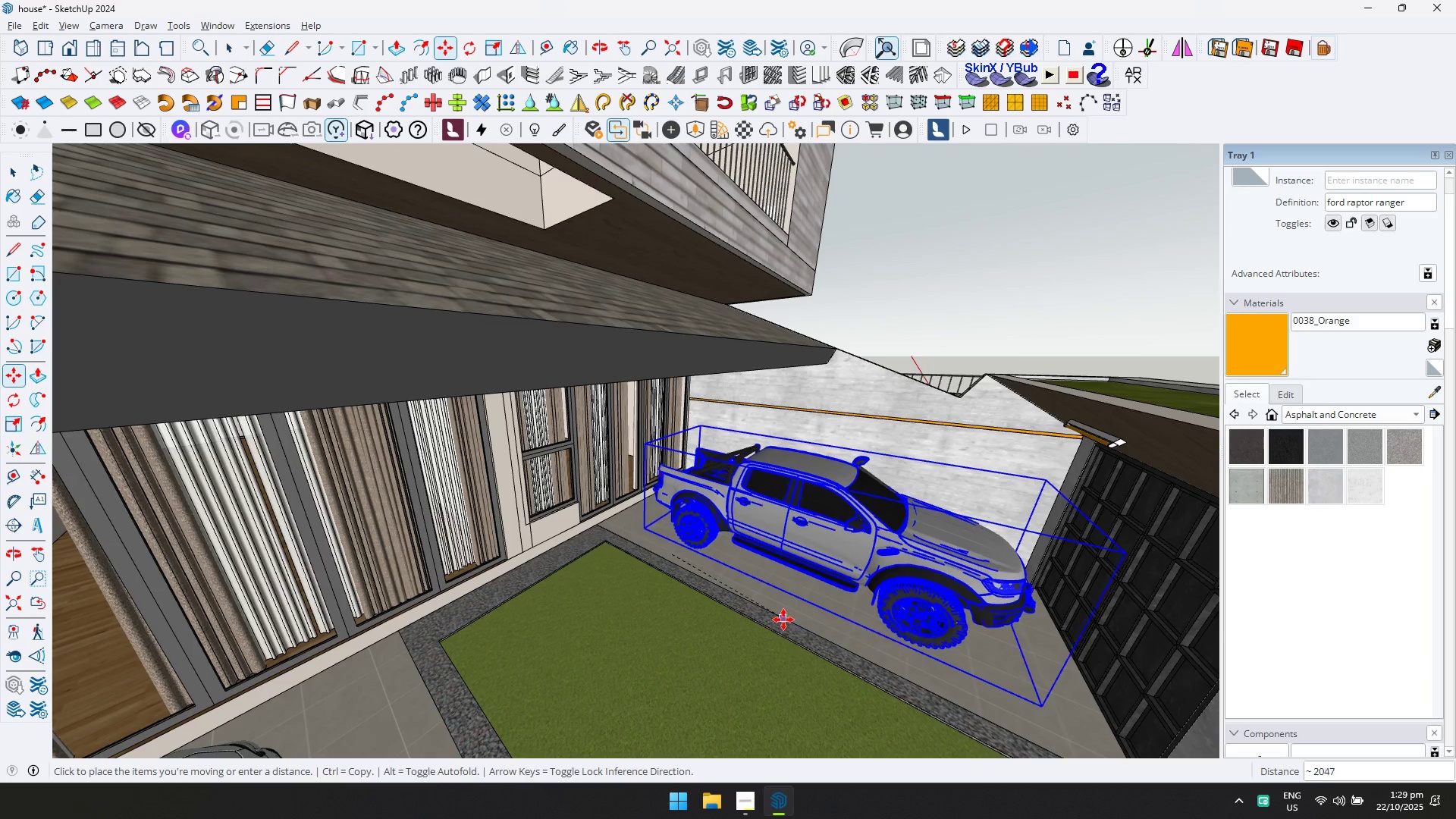 
left_click([788, 622])
 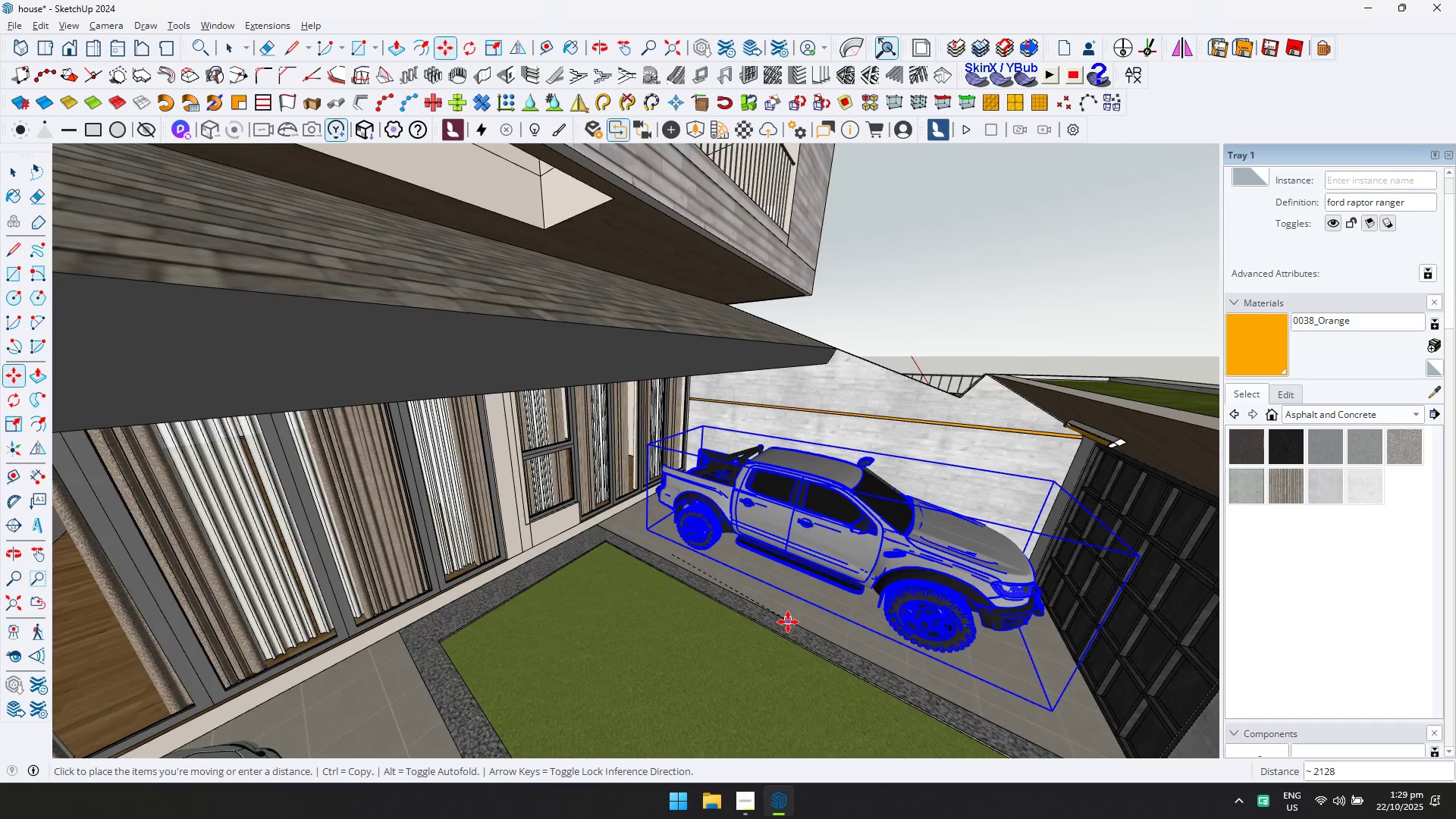 
scroll: coordinate [570, 532], scroll_direction: down, amount: 5.0
 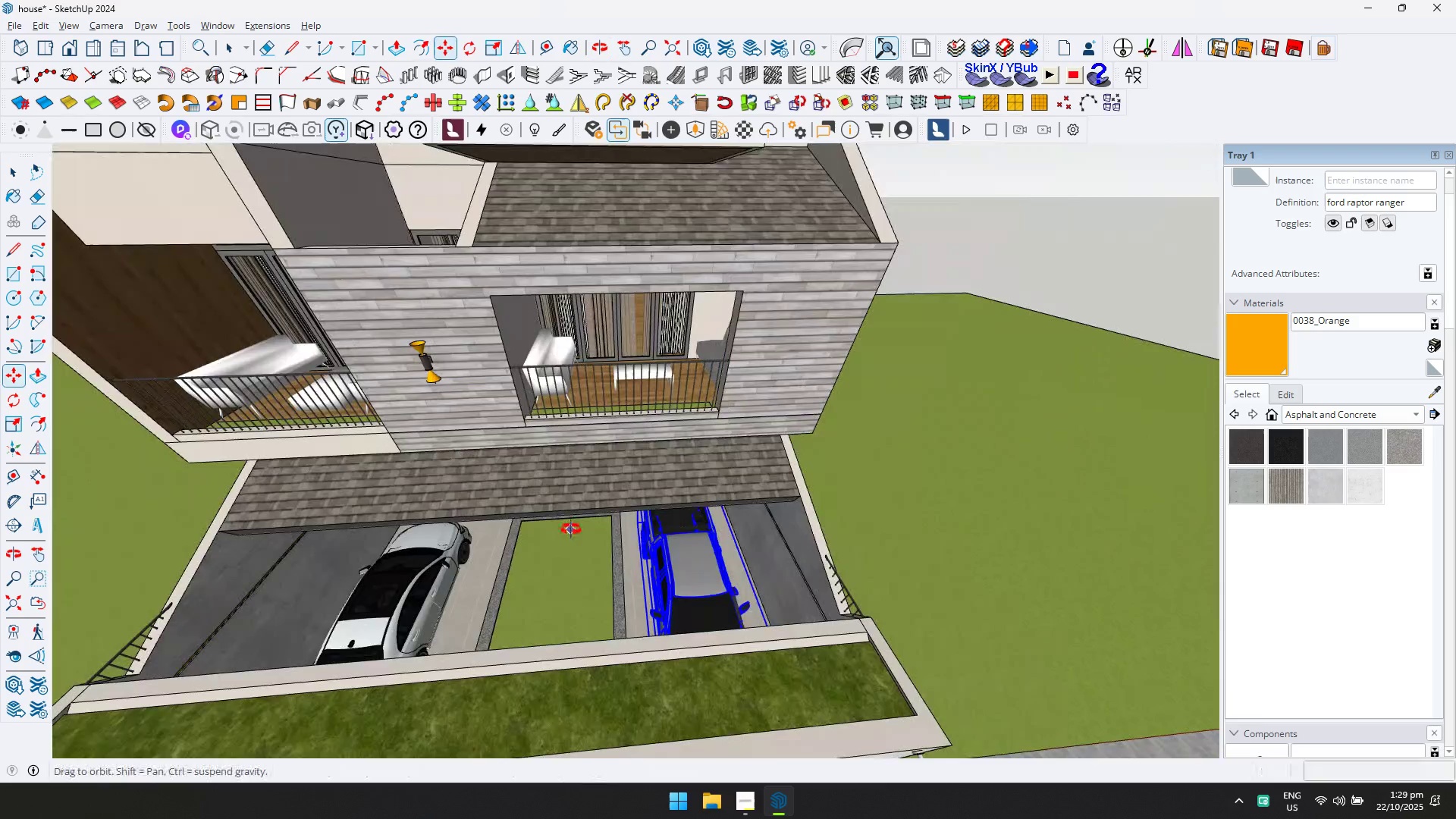 
key(Shift+ShiftLeft)
 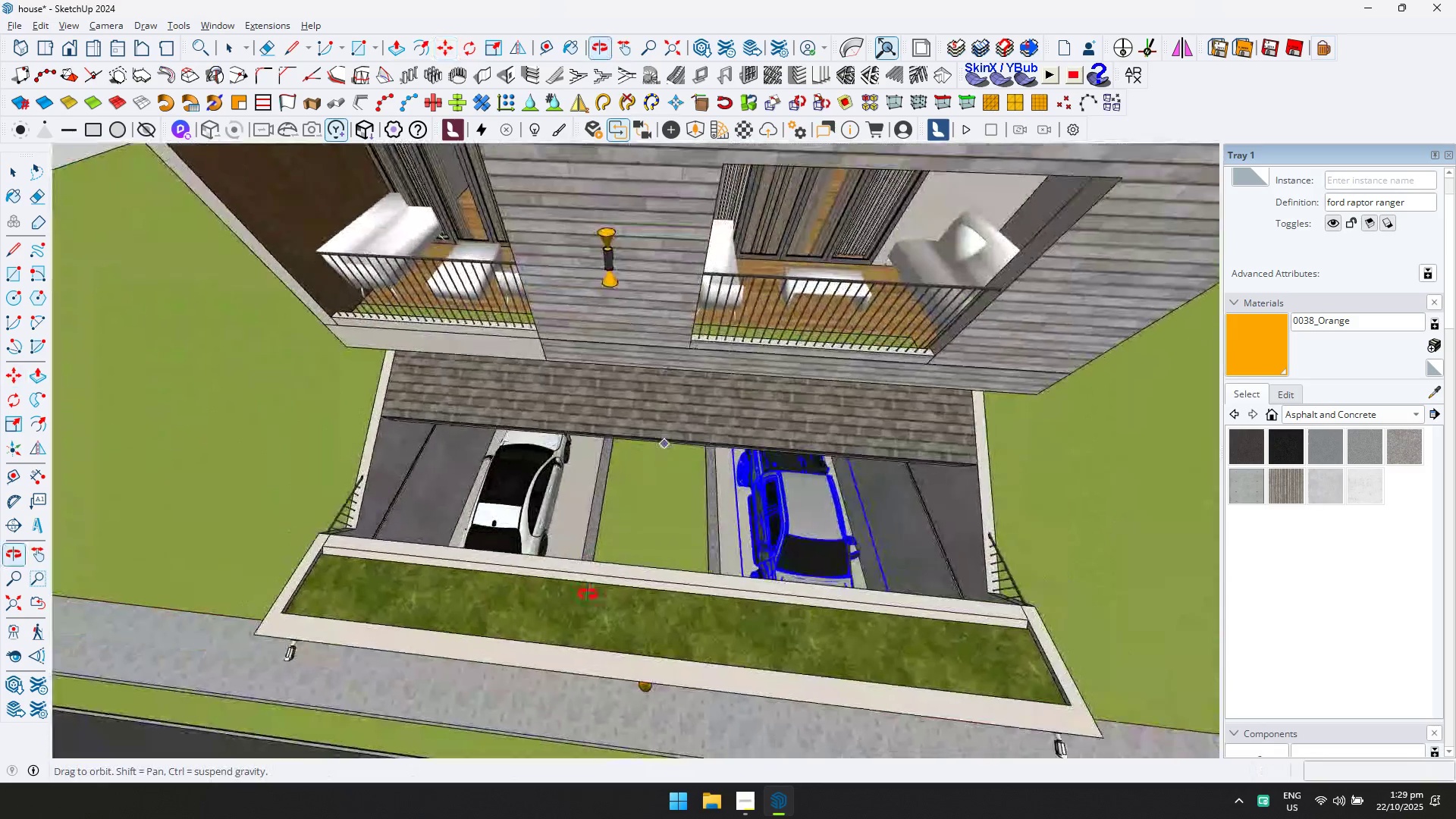 
scroll: coordinate [703, 513], scroll_direction: up, amount: 2.0
 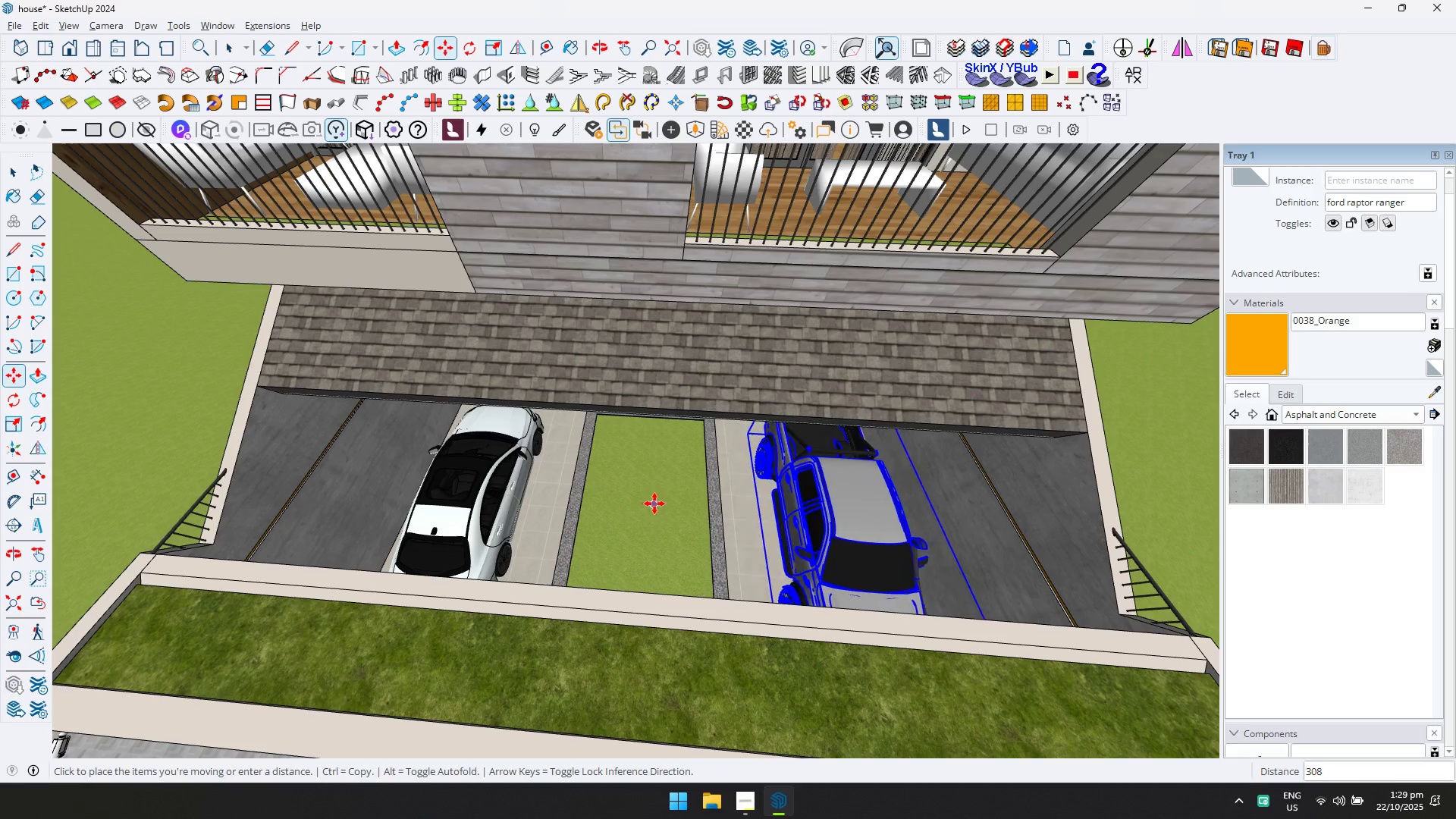 
left_click([653, 503])
 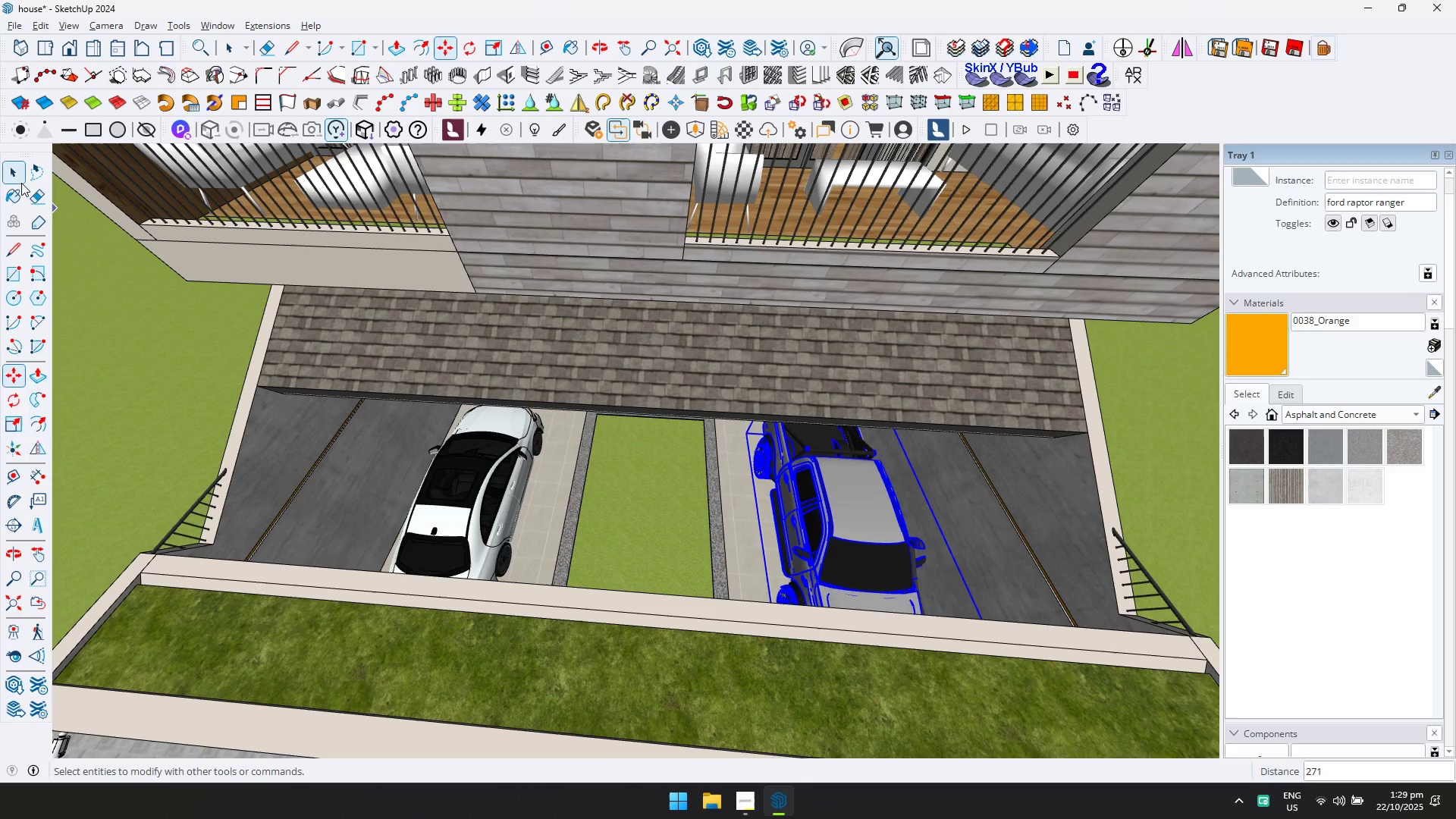 
left_click([11, 177])
 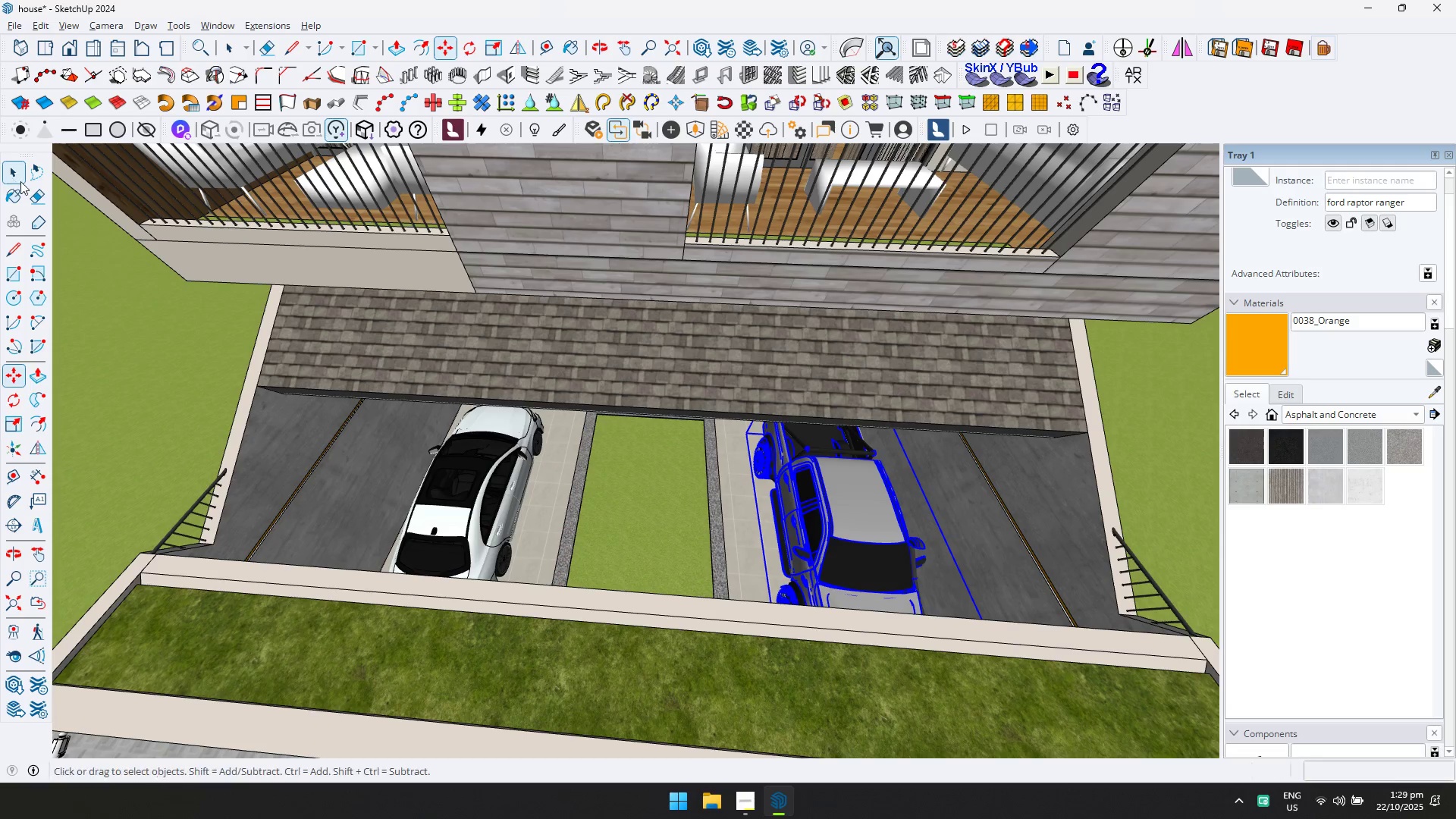 
key(Escape)
 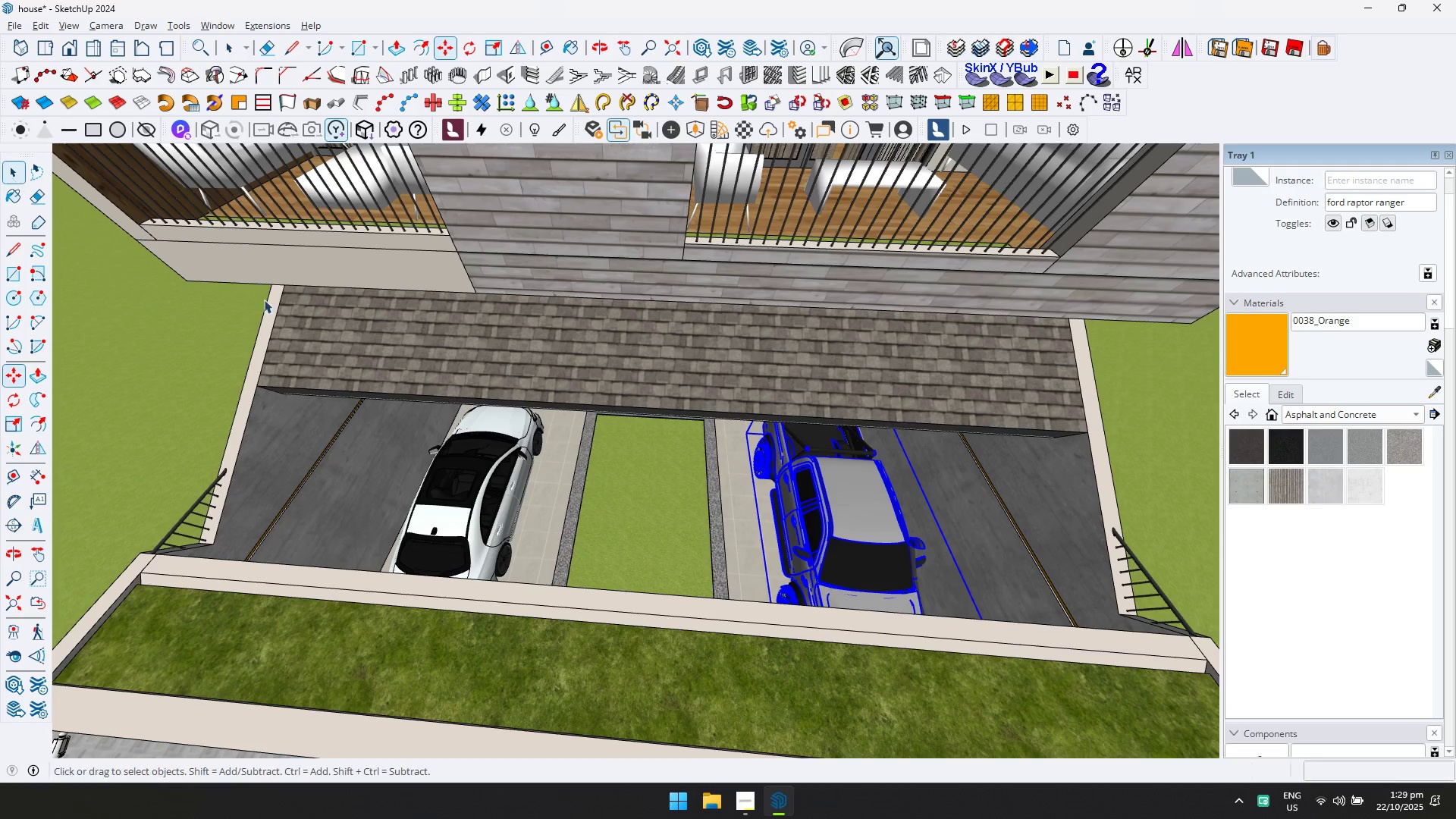 
scroll: coordinate [489, 399], scroll_direction: down, amount: 6.0
 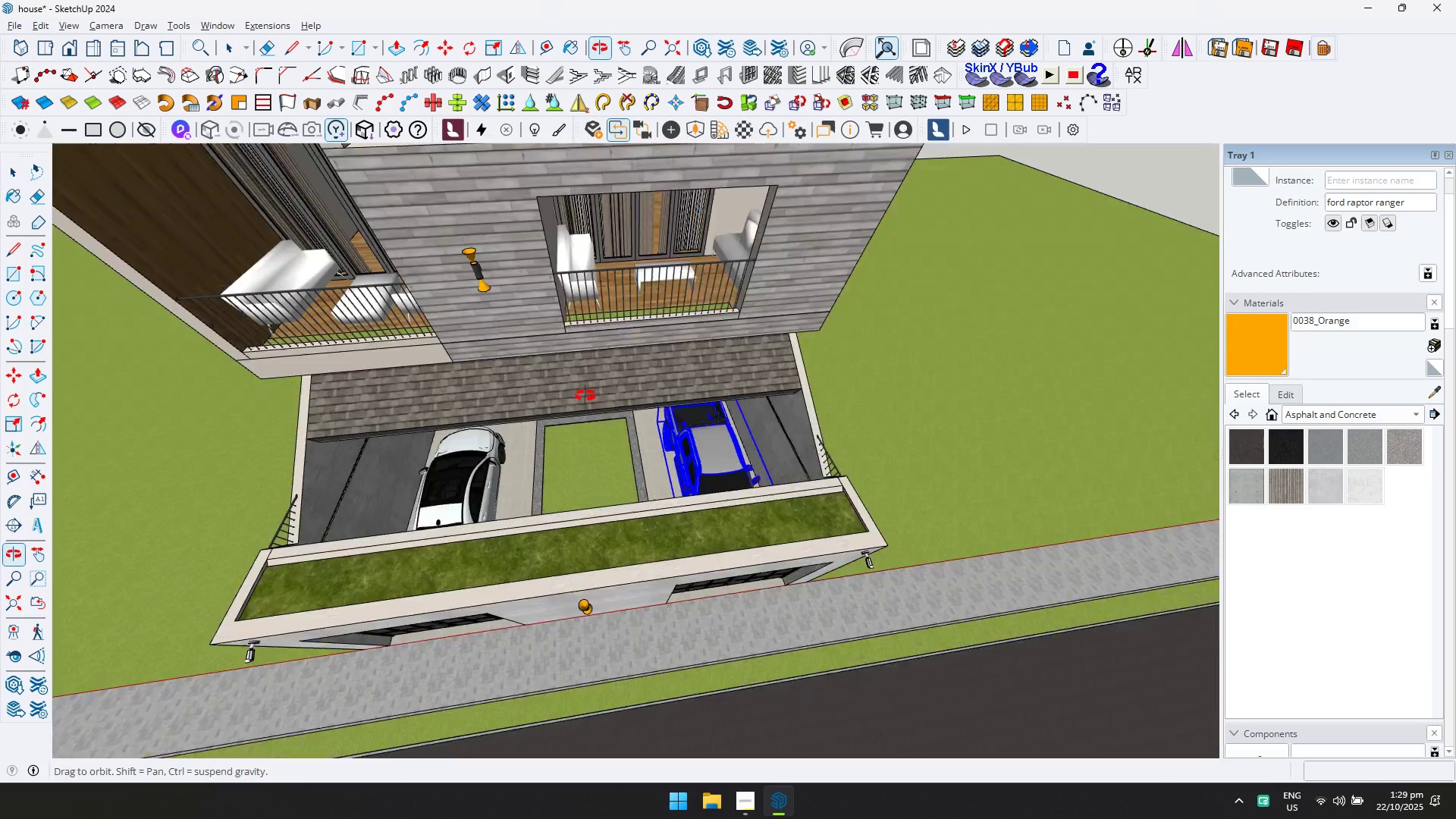 
scroll: coordinate [468, 475], scroll_direction: up, amount: 7.0
 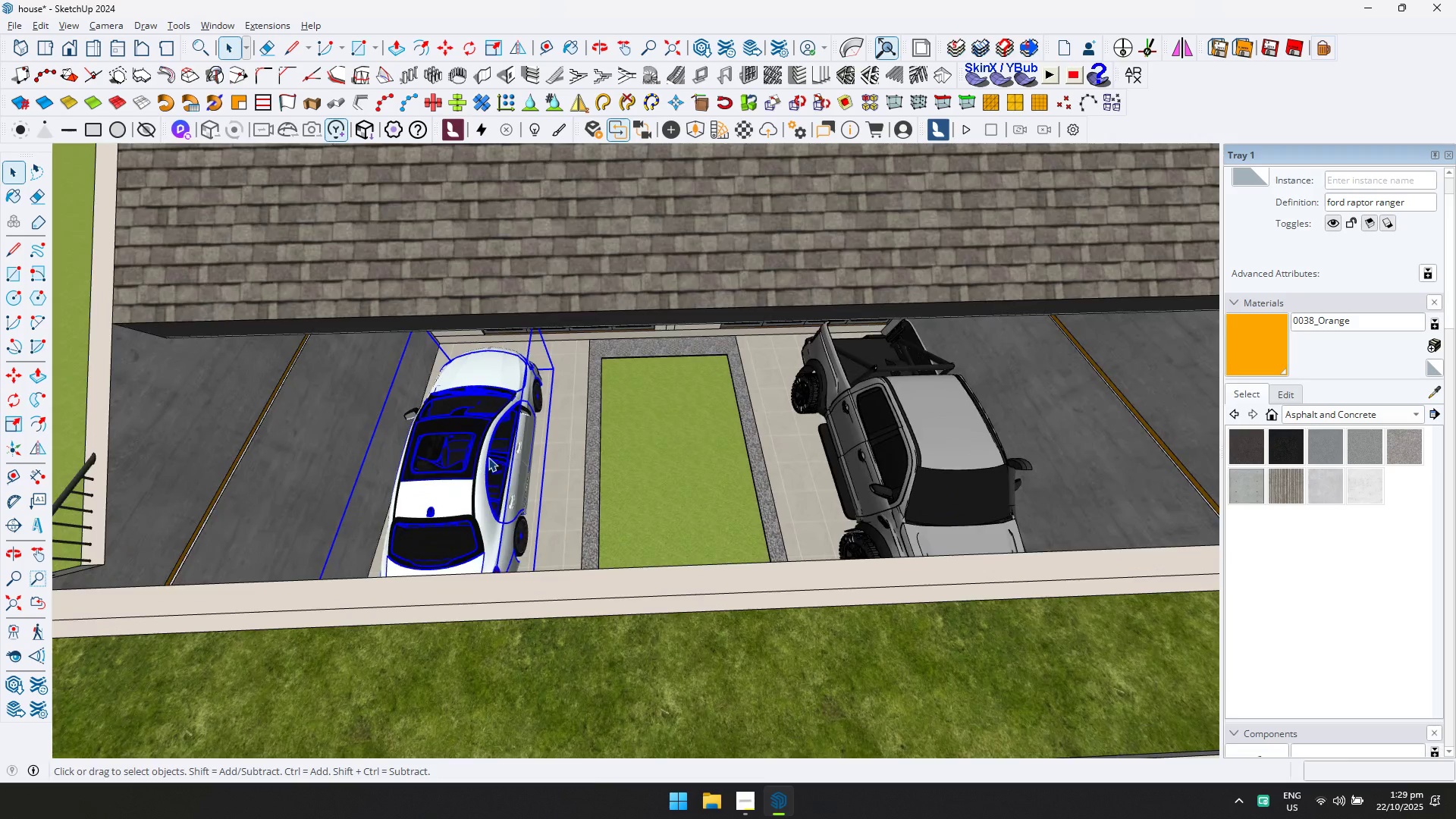 
key(M)
 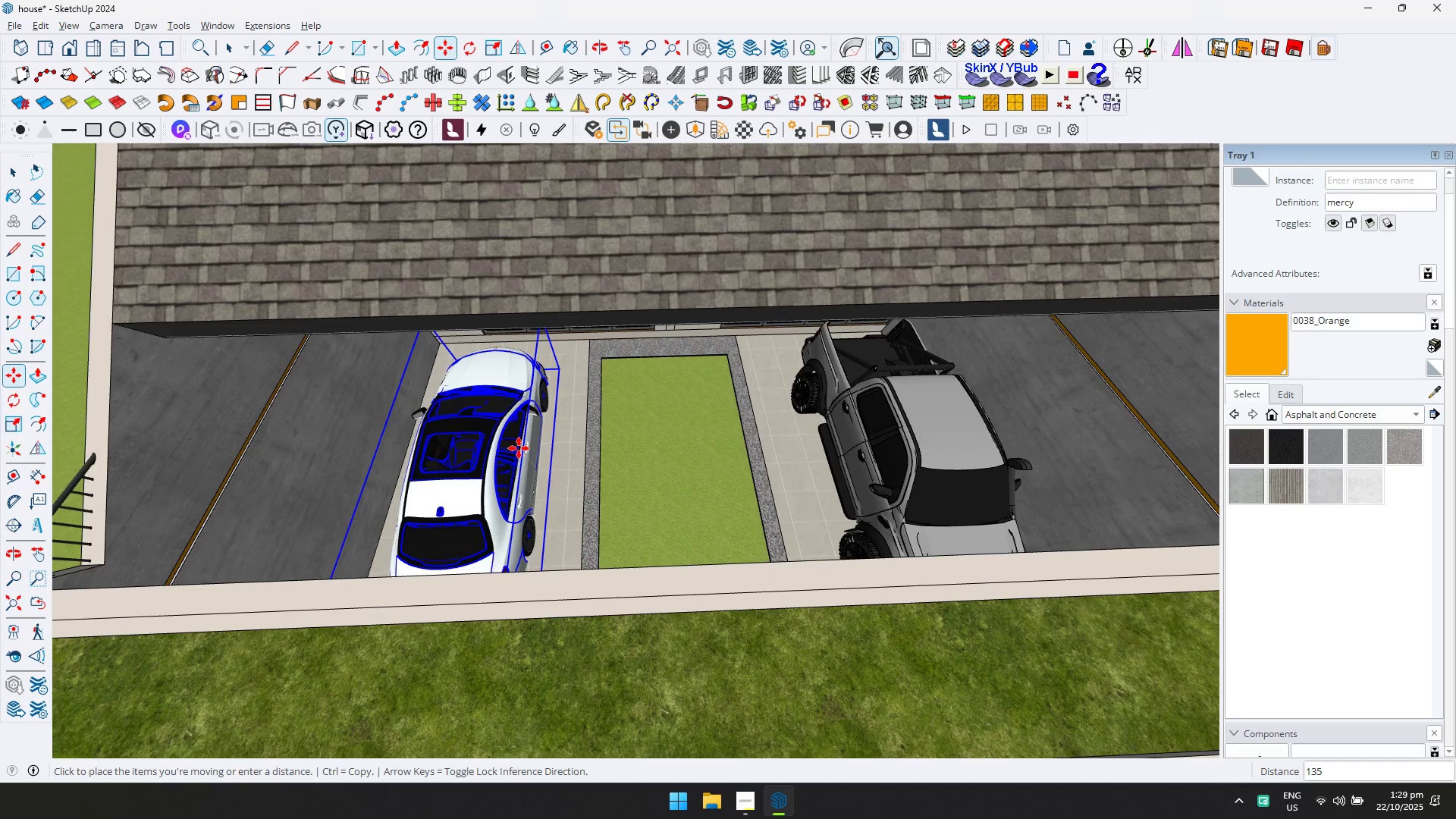 
left_click([519, 448])
 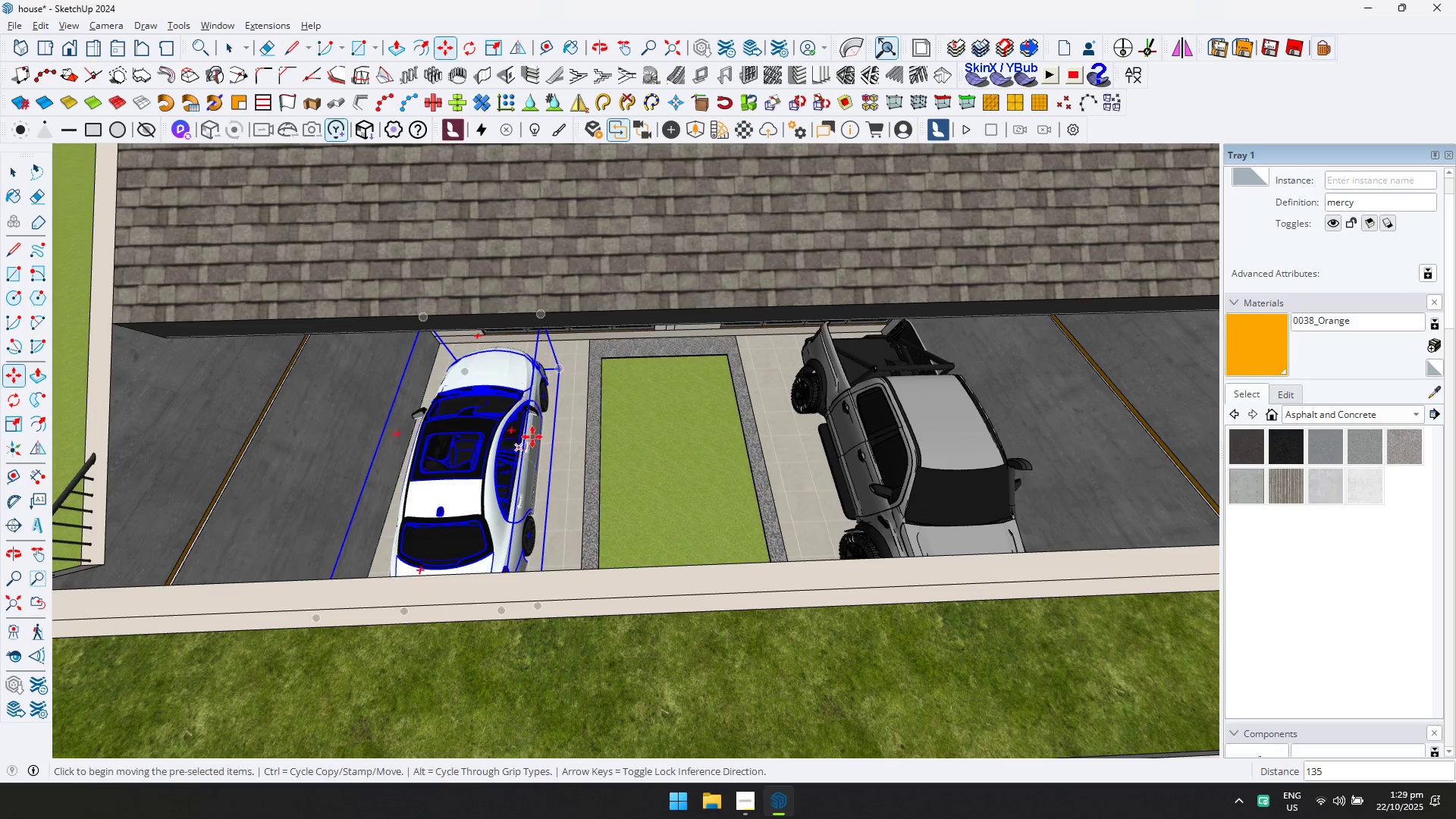 
scroll: coordinate [554, 426], scroll_direction: down, amount: 6.0
 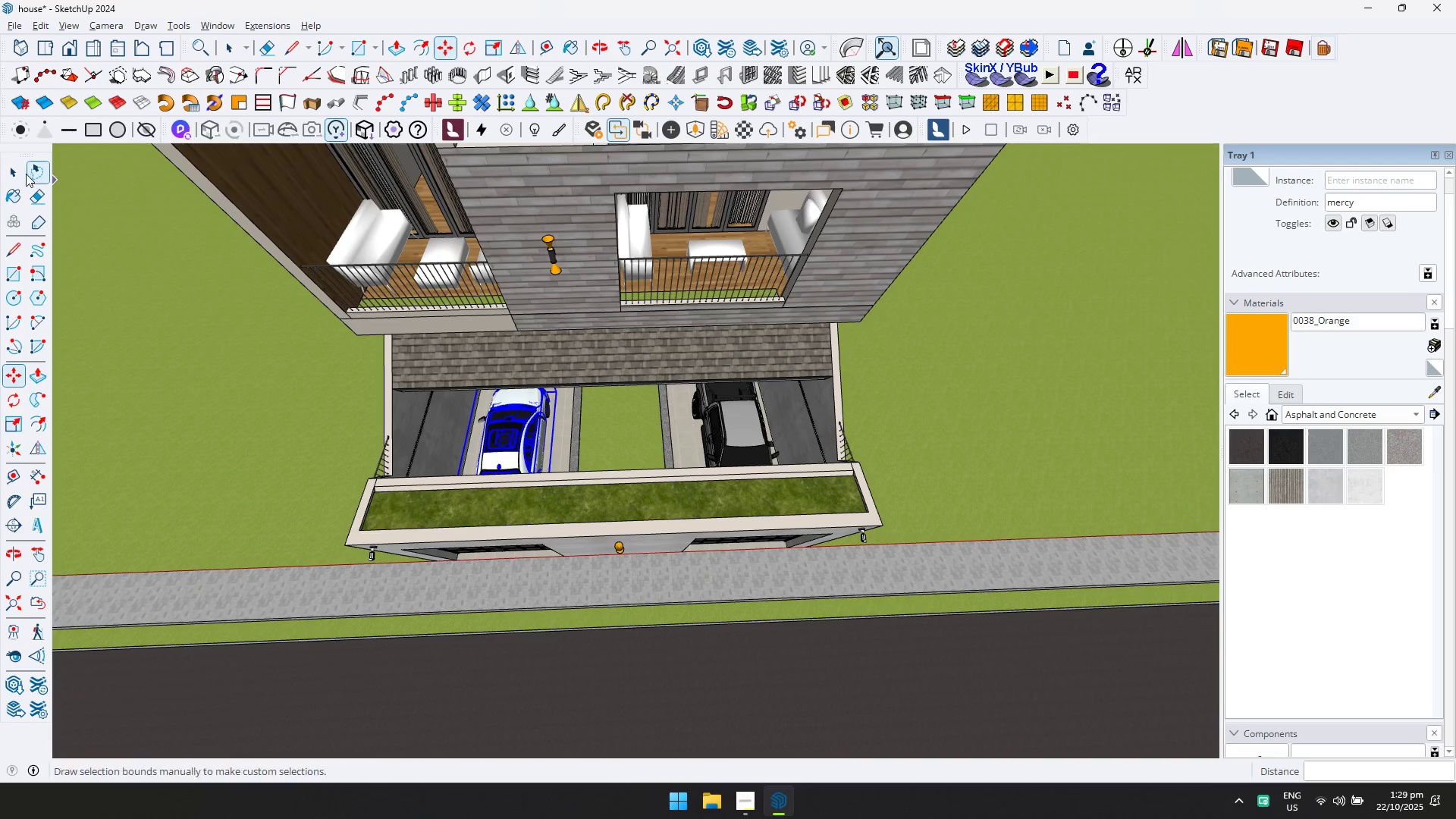 
left_click([14, 174])
 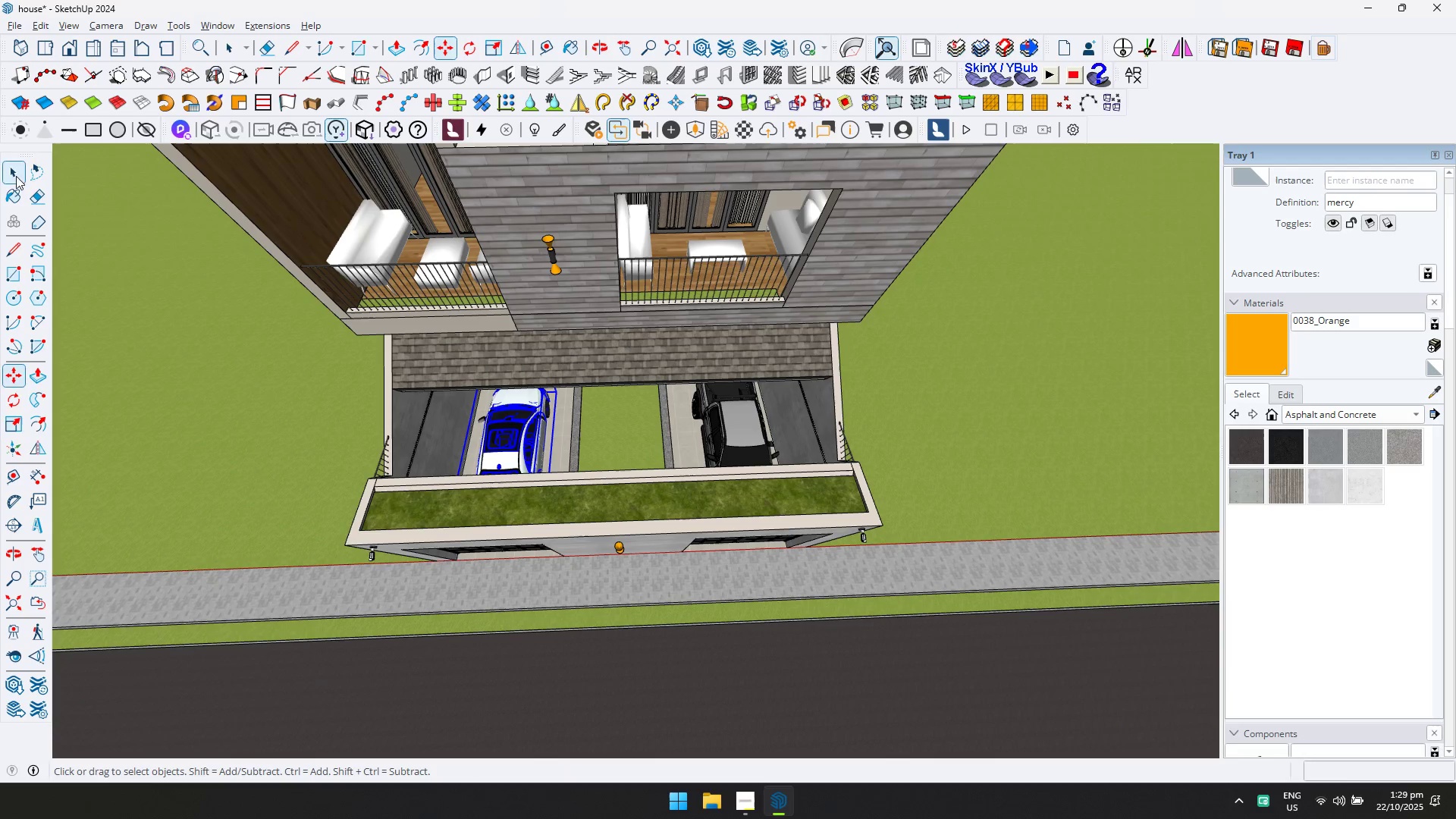 
key(Escape)
 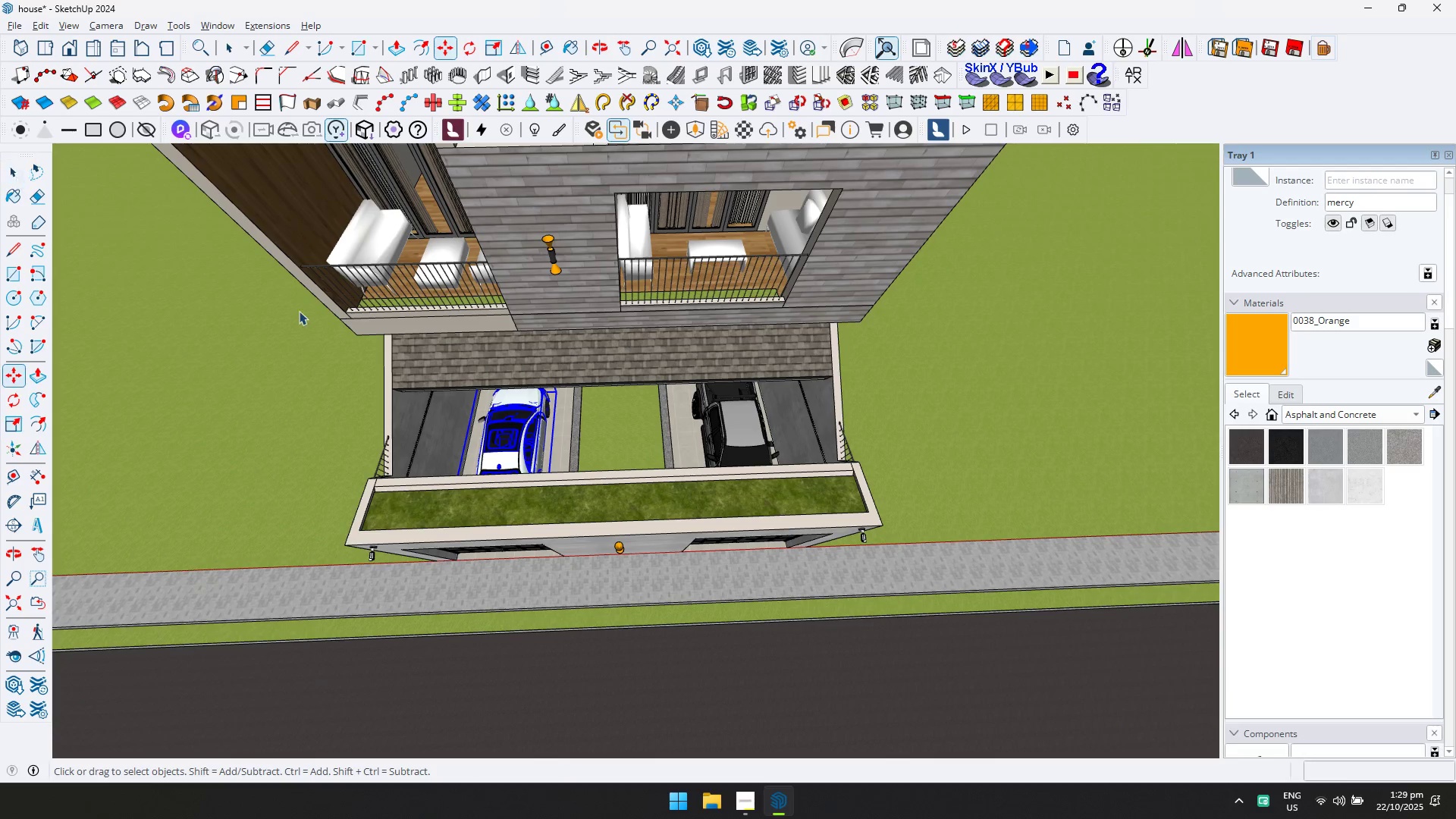 
scroll: coordinate [575, 381], scroll_direction: down, amount: 4.0
 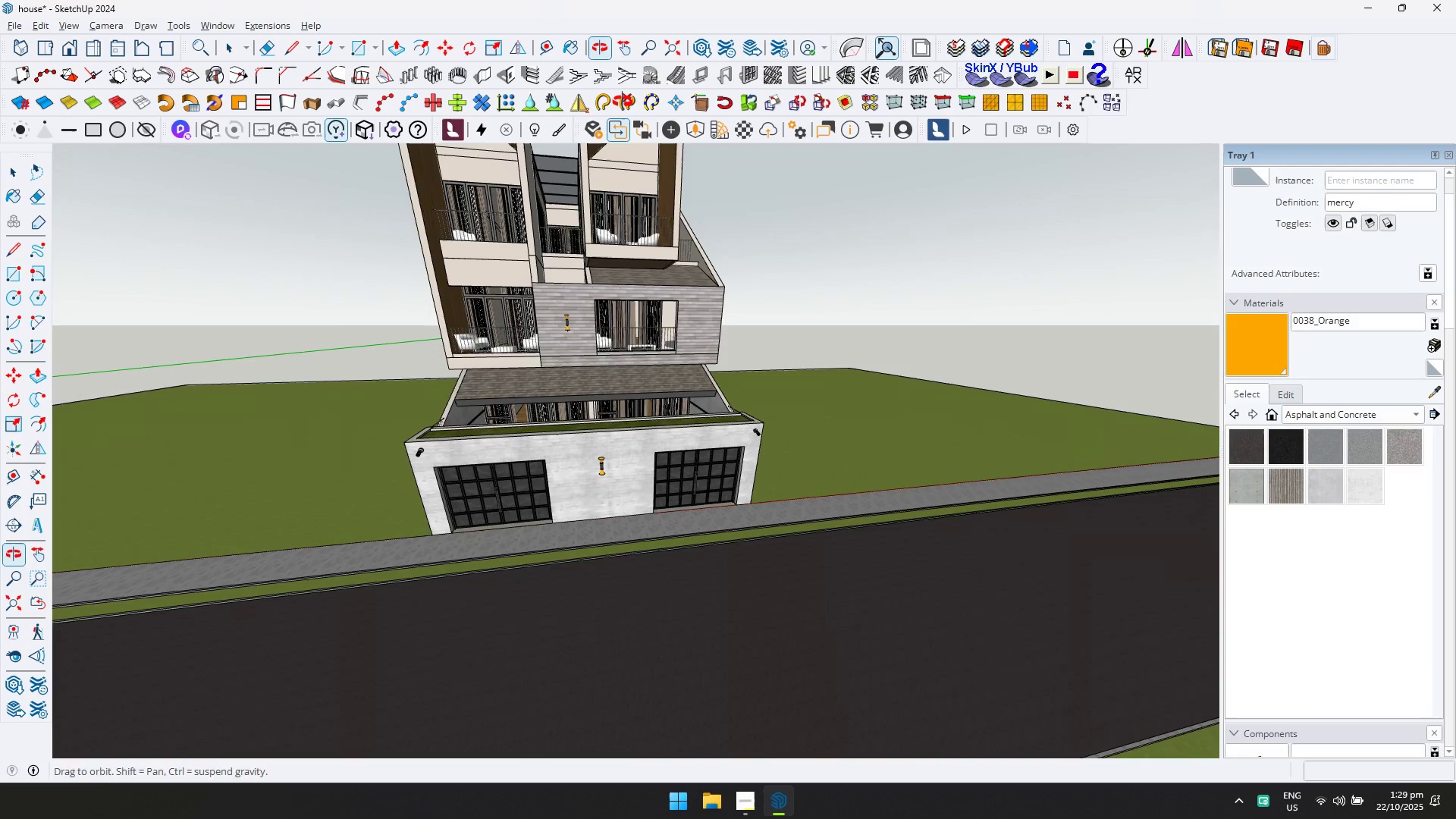 
key(Control+ControlLeft)
 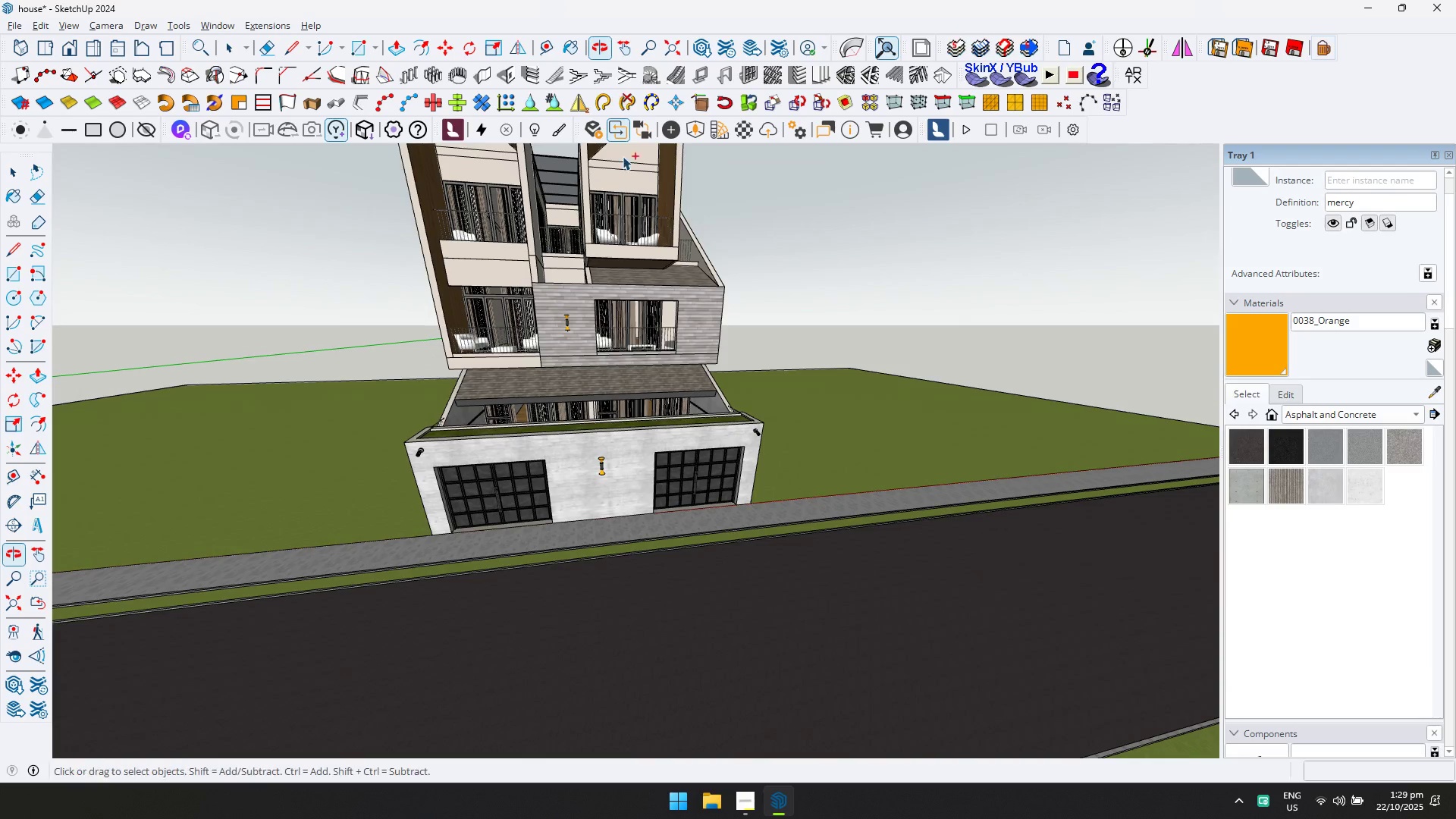 
key(Control+S)
 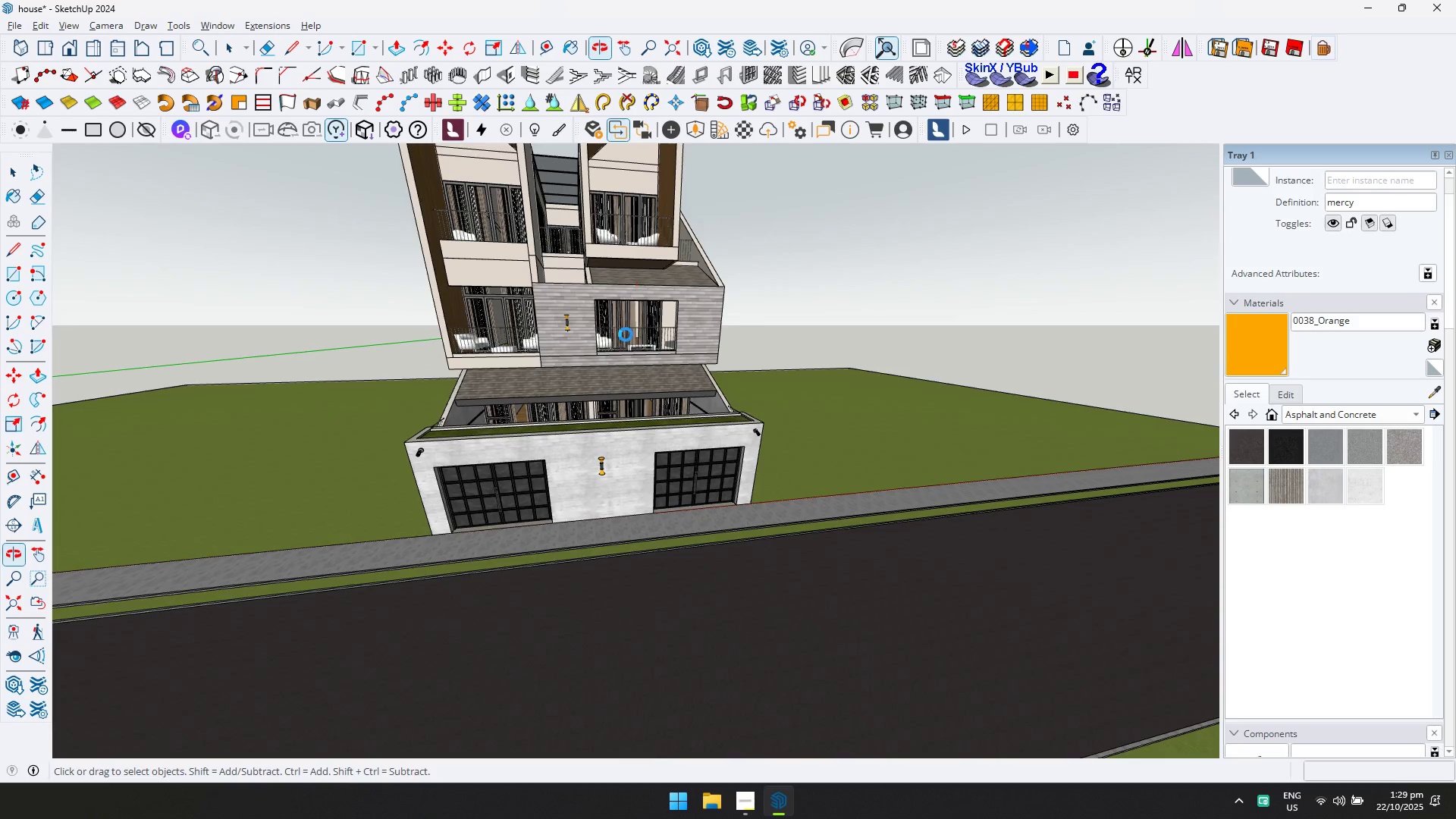 
scroll: coordinate [623, 315], scroll_direction: down, amount: 9.0
 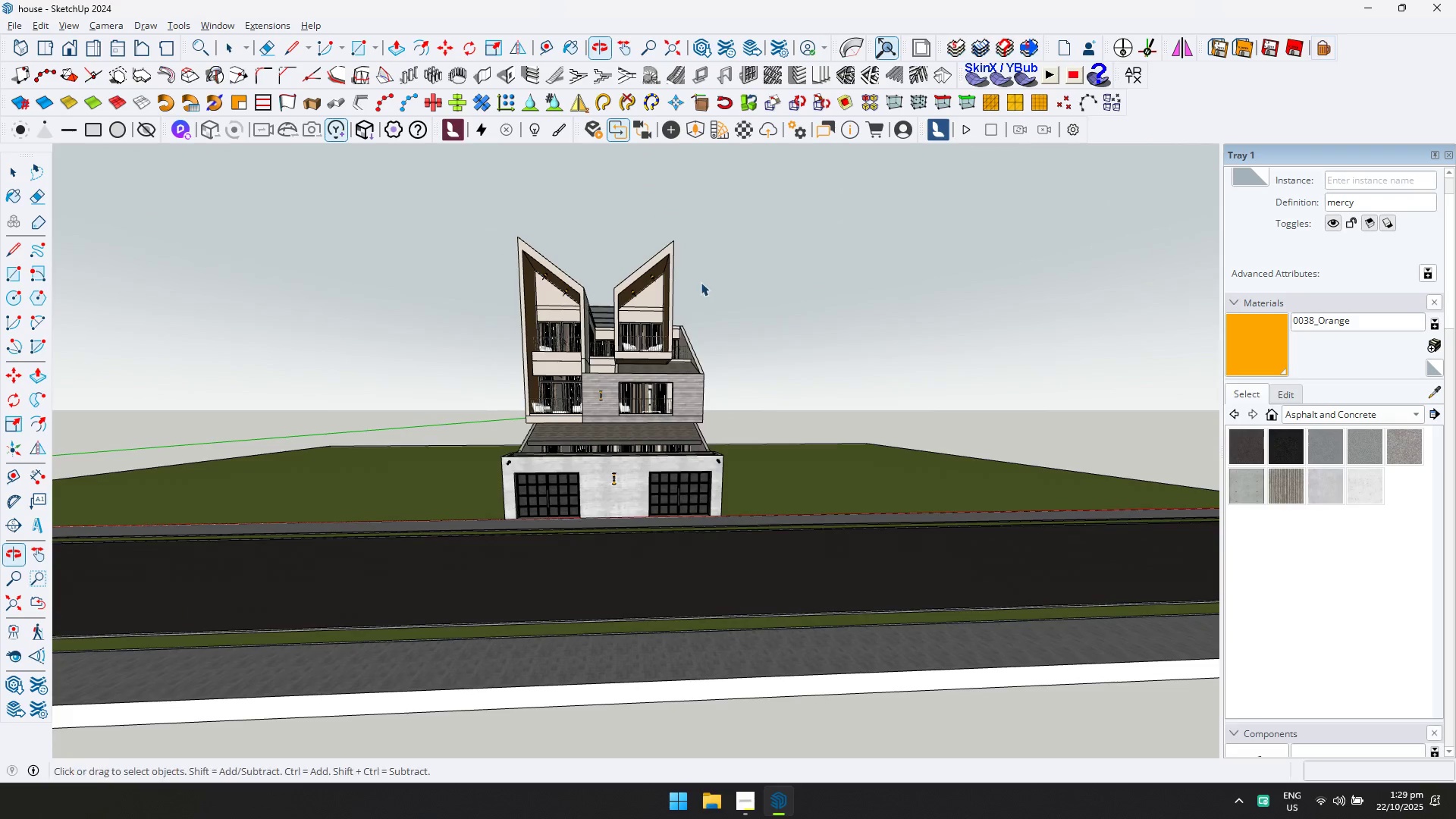 
key(Shift+ShiftLeft)
 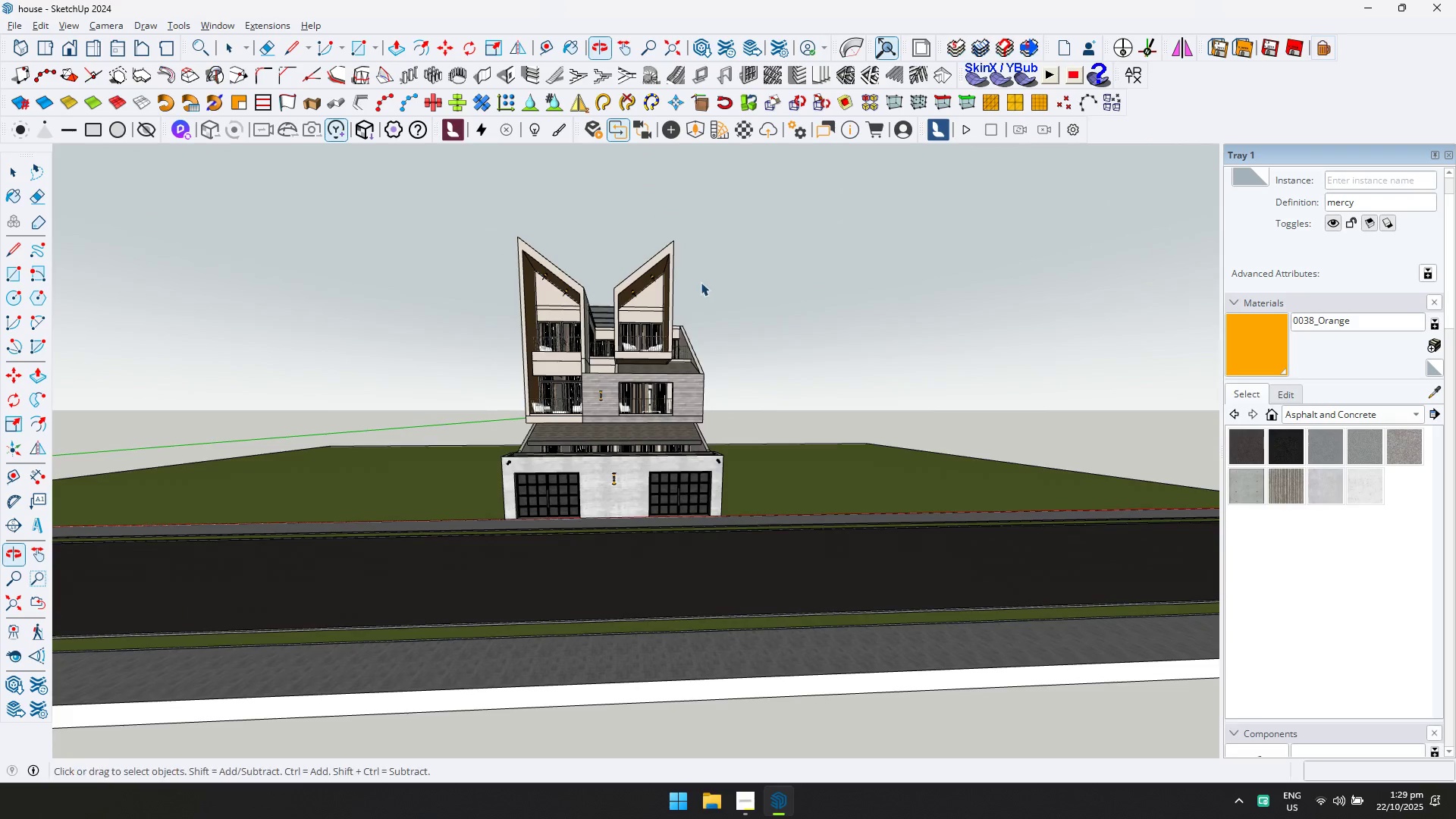 
left_click([753, 279])
 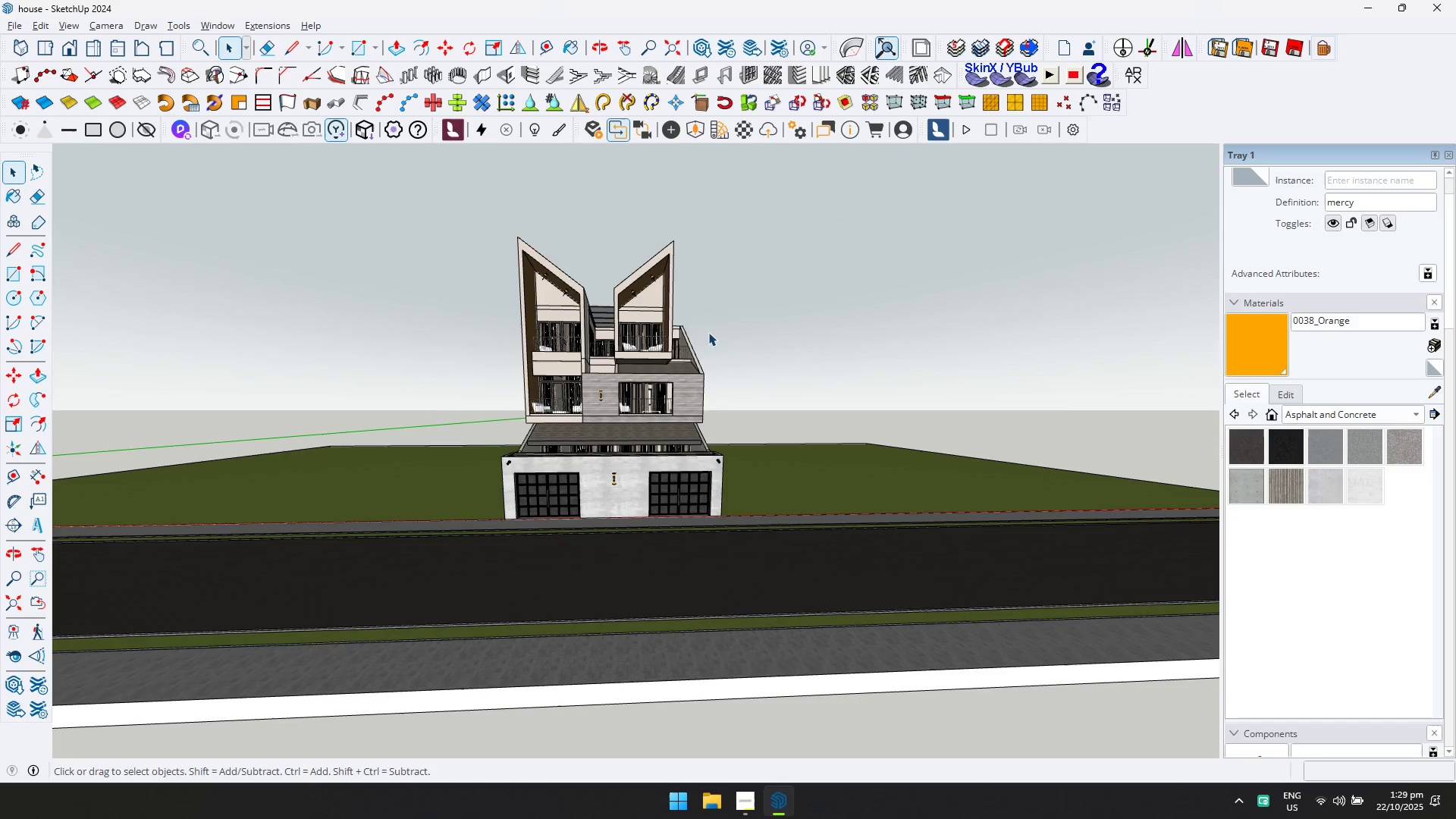 
scroll: coordinate [696, 558], scroll_direction: up, amount: 9.0
 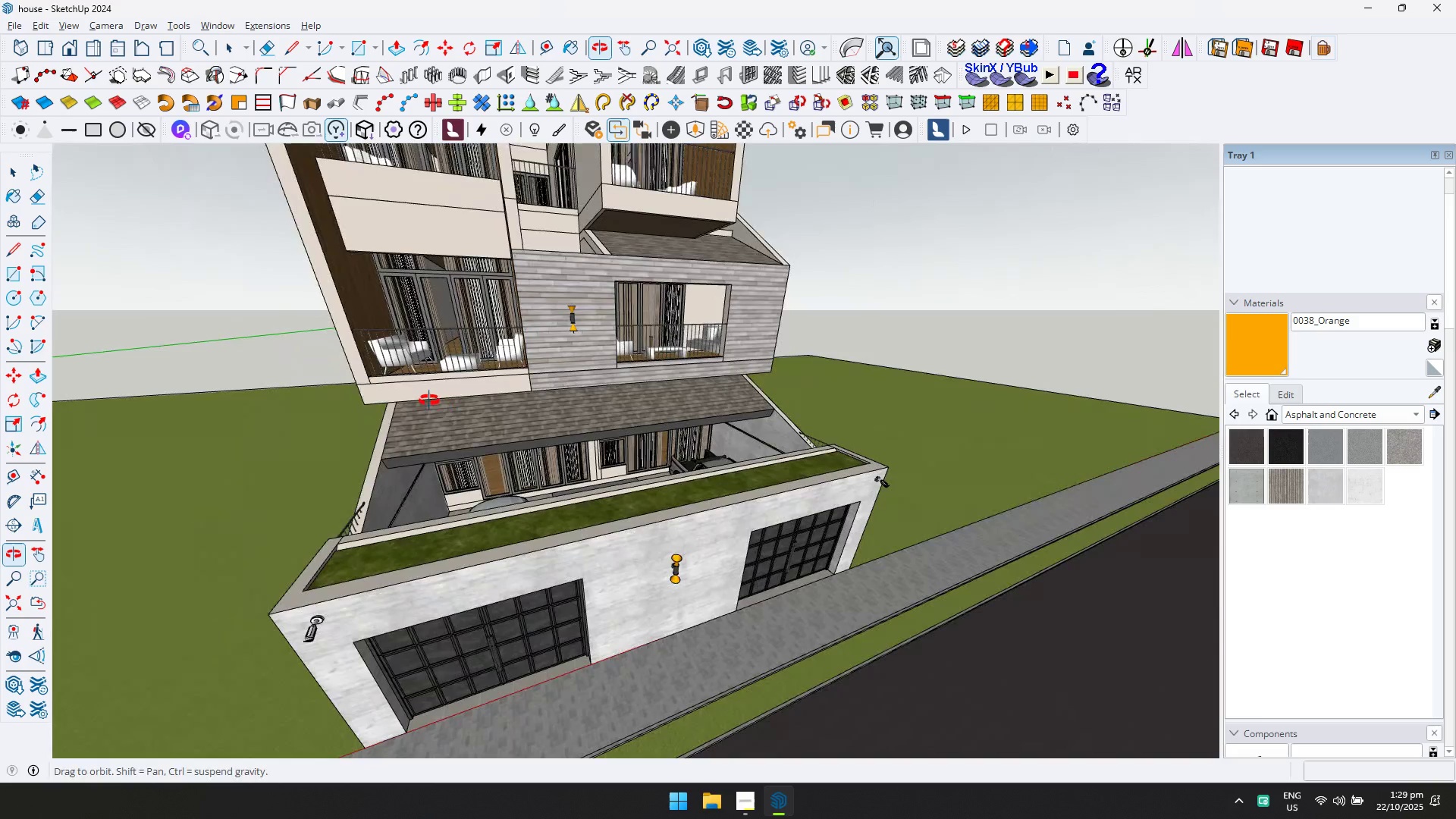 